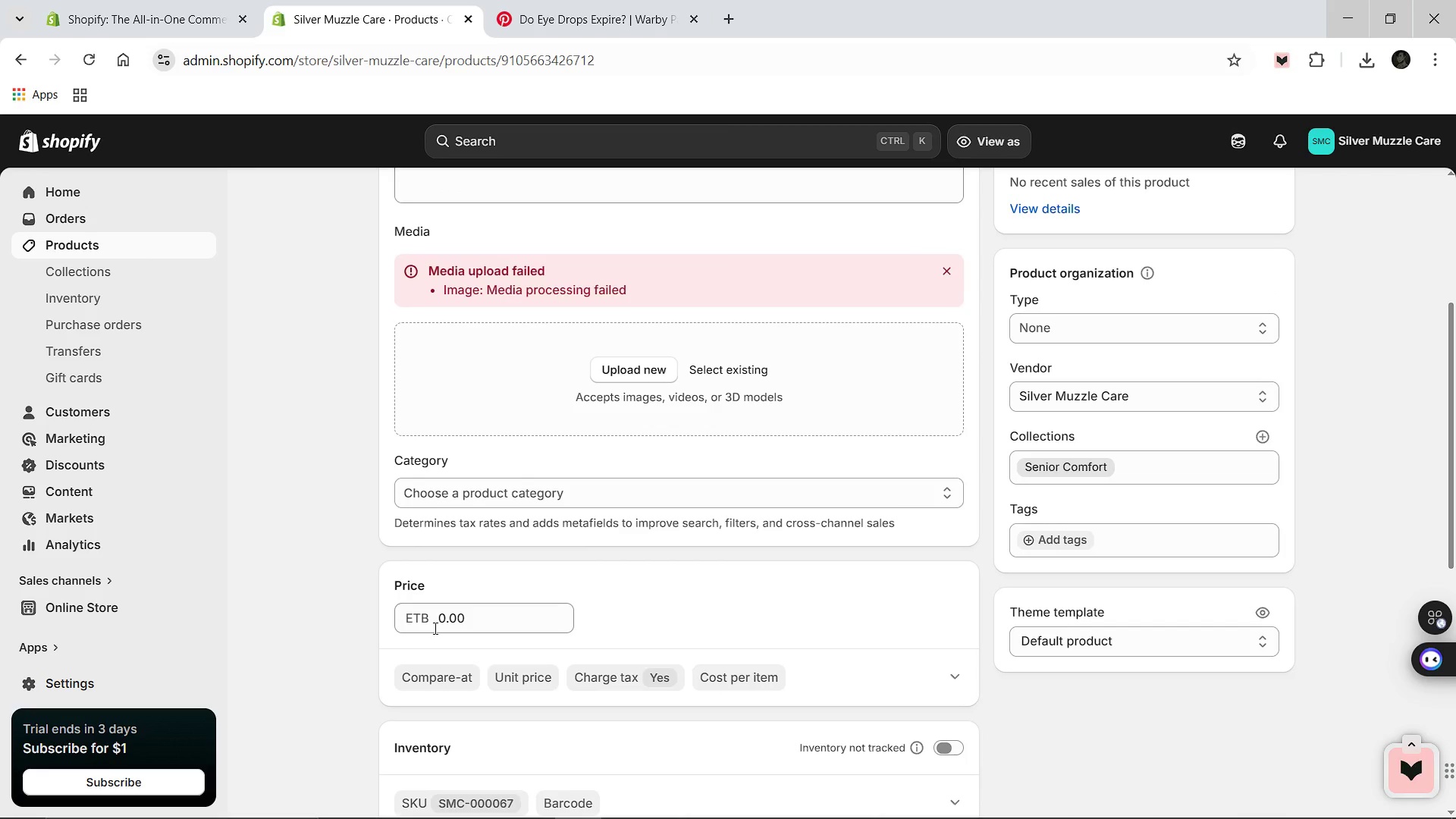 
wait(11.97)
 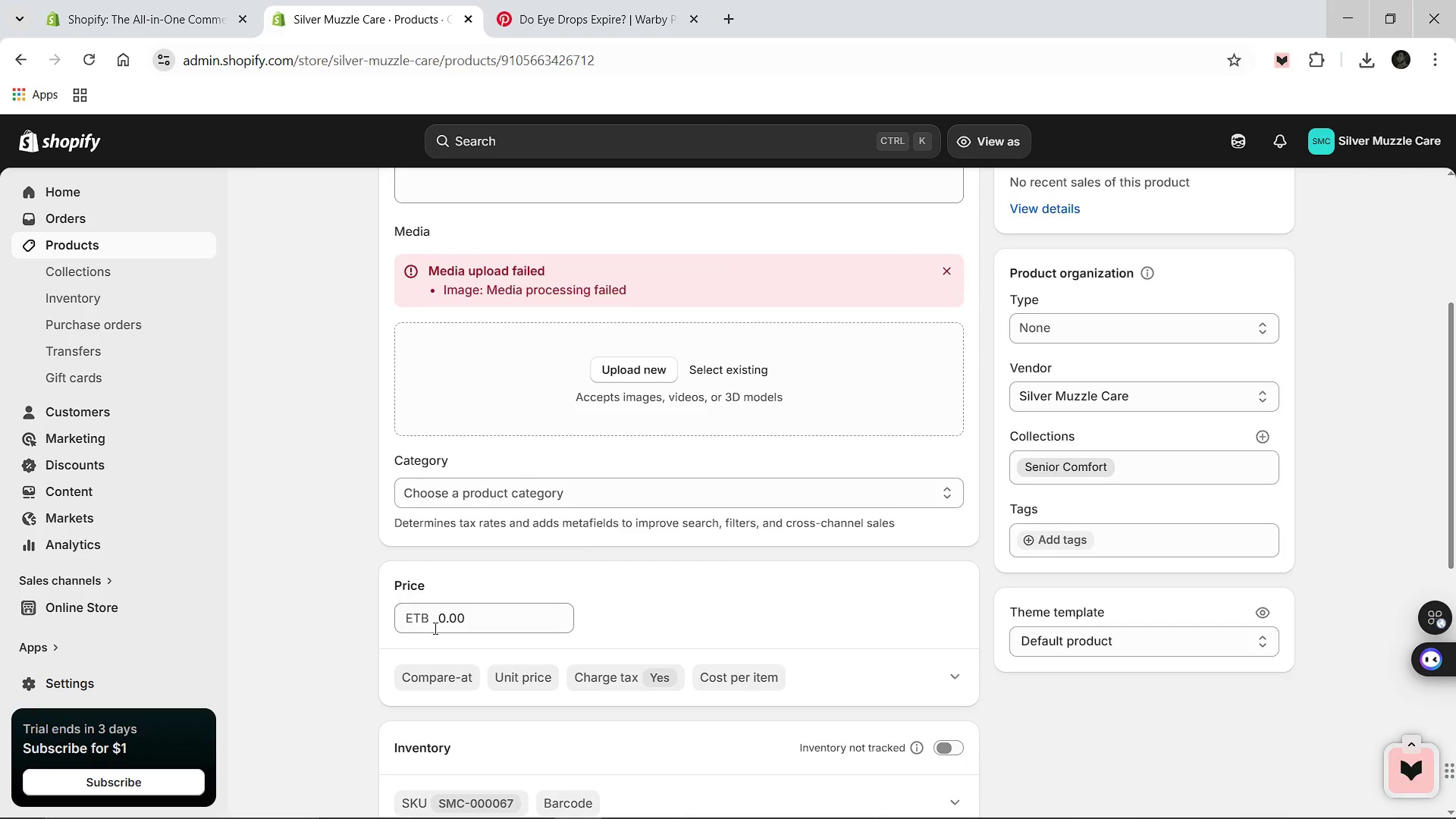 
left_click([498, 600])
 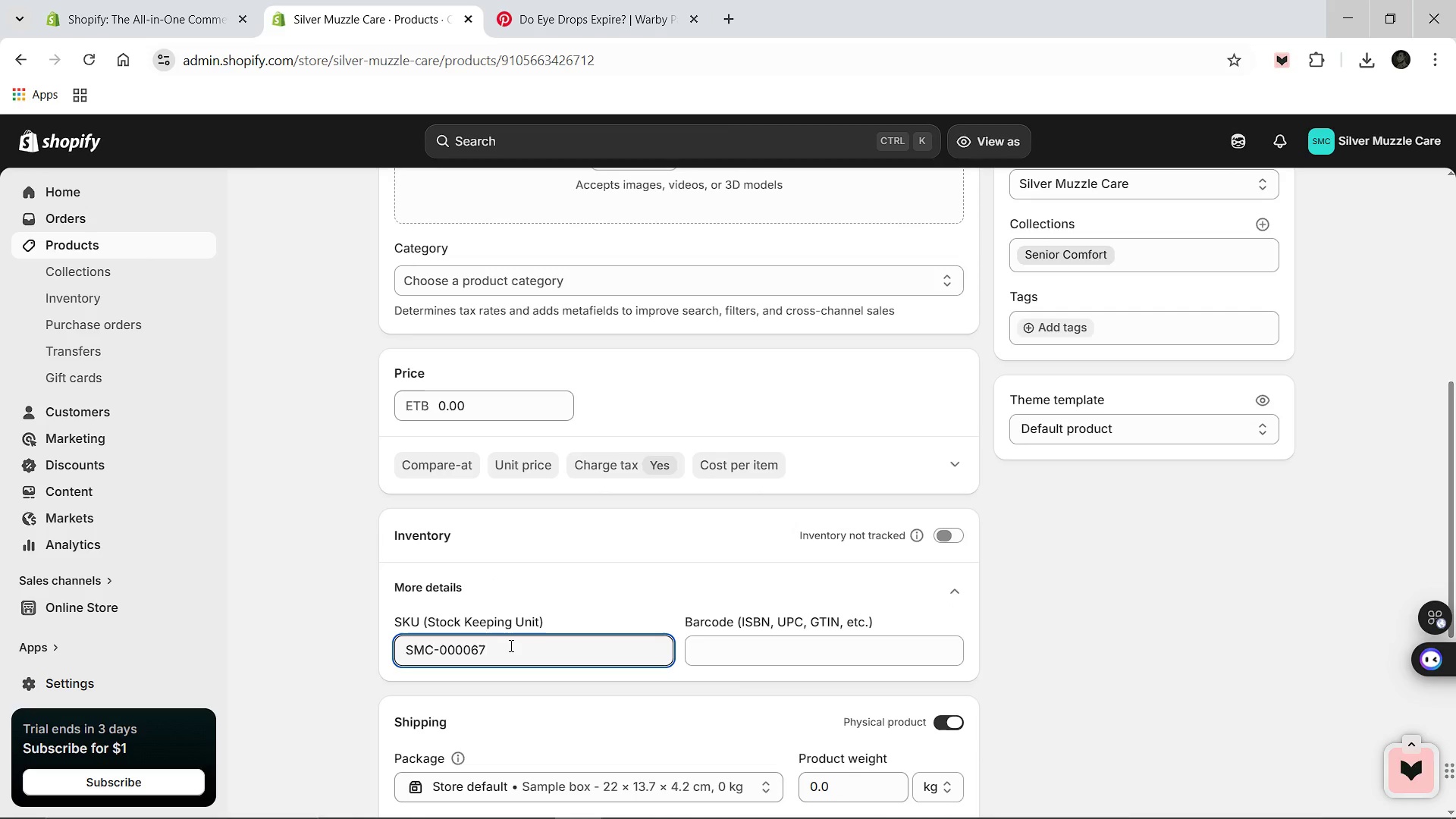 
key(Backspace)
 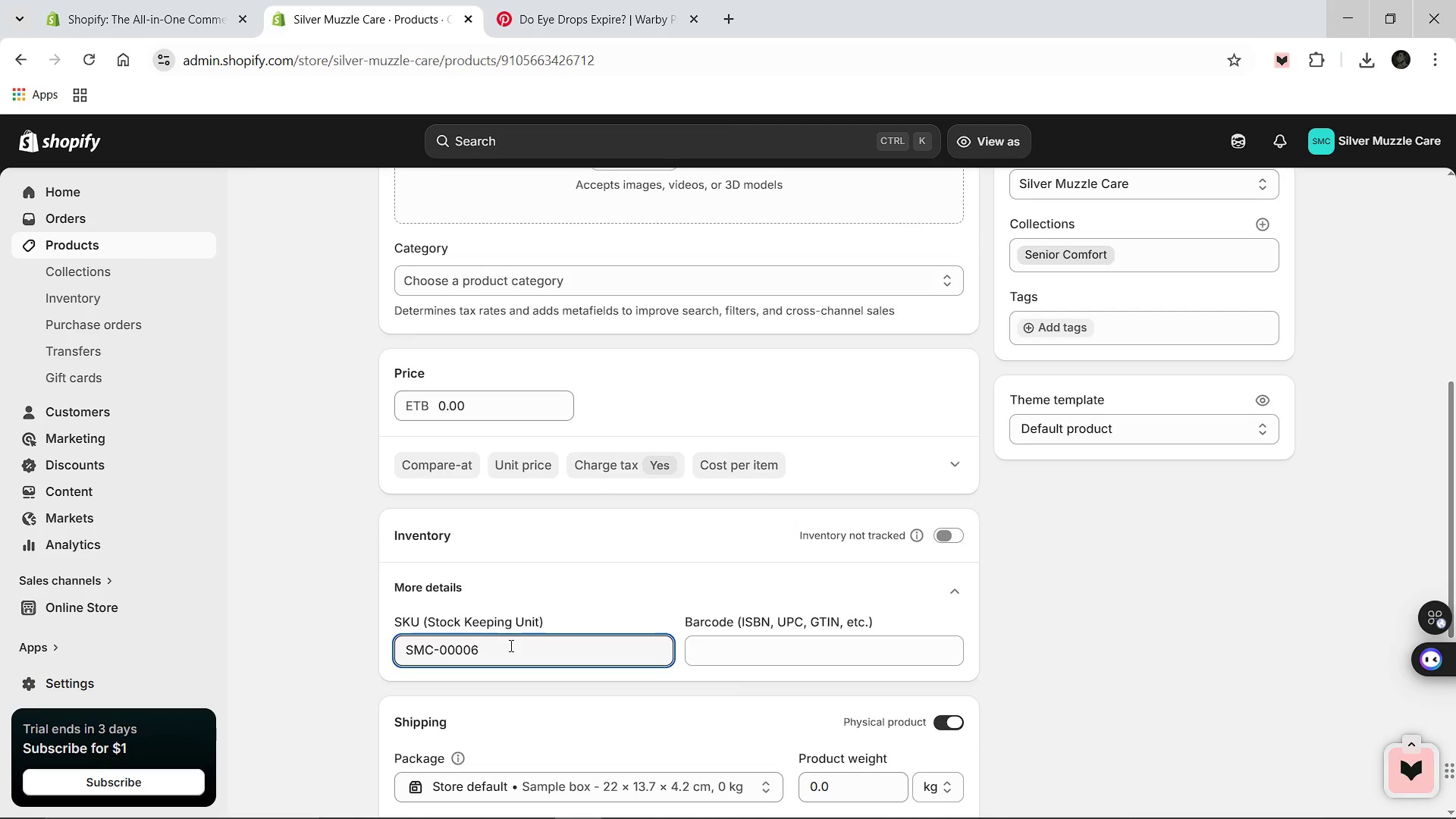 
key(Backspace)
 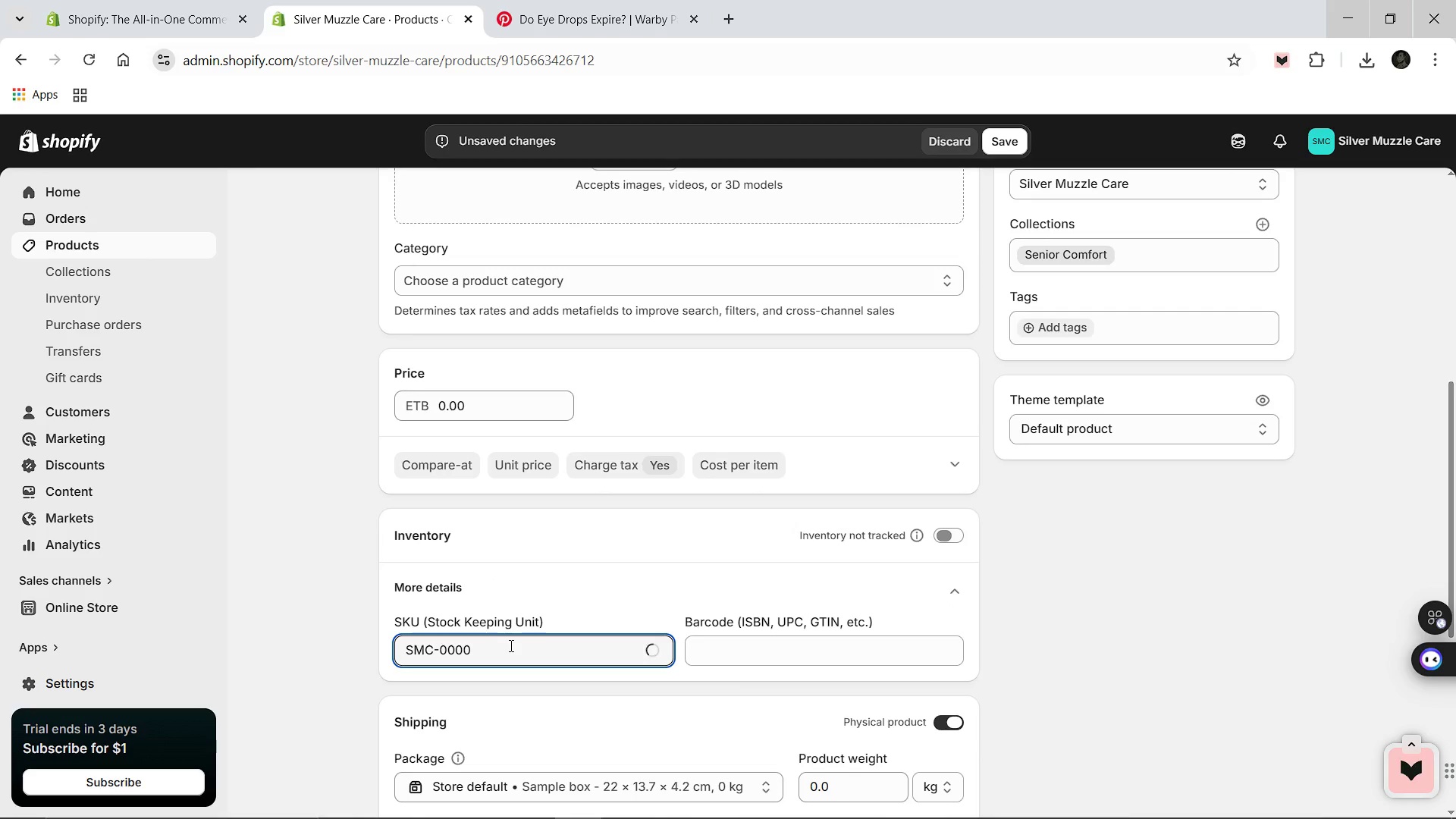 
key(5)
 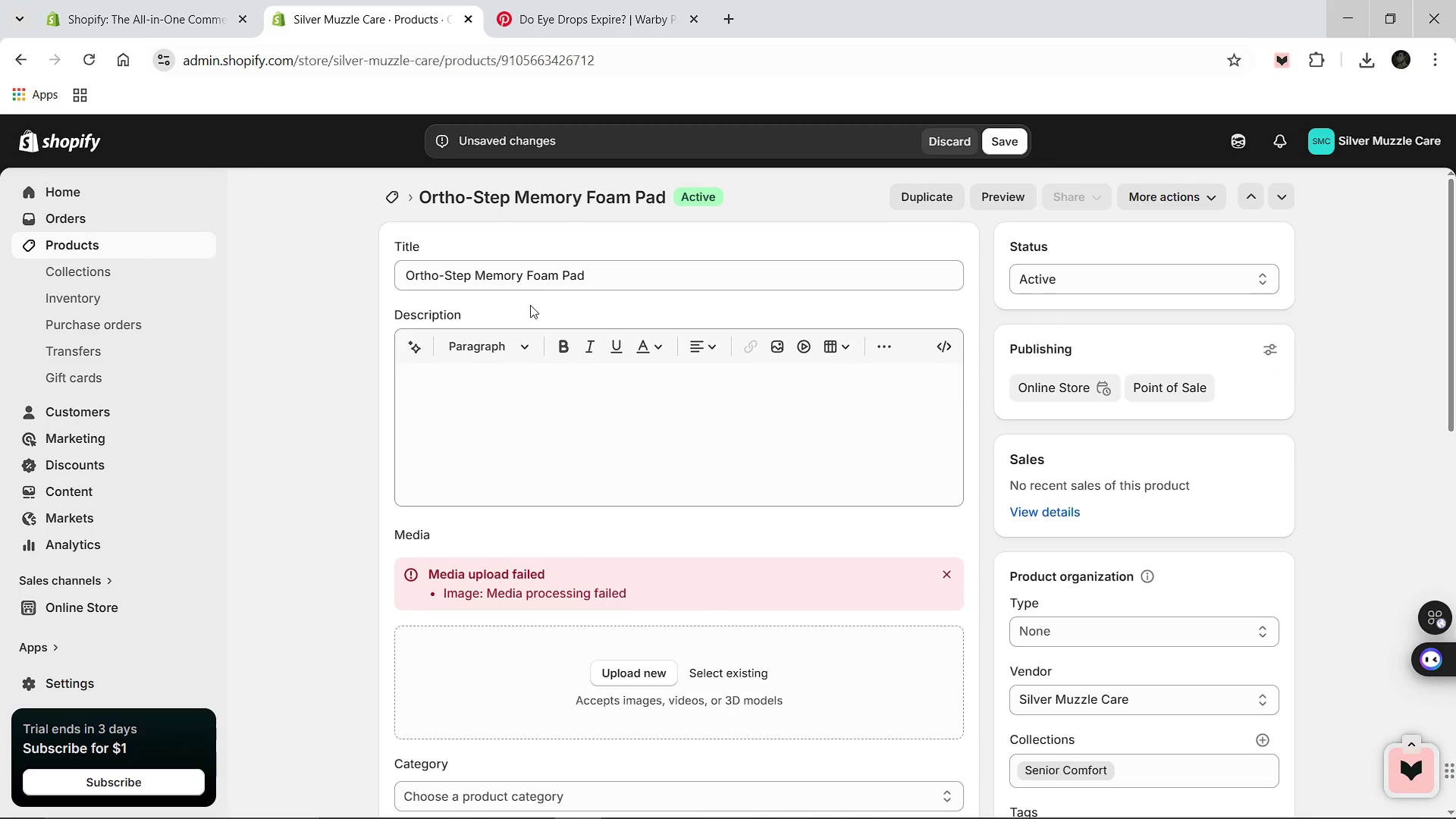 
left_click([560, 271])
 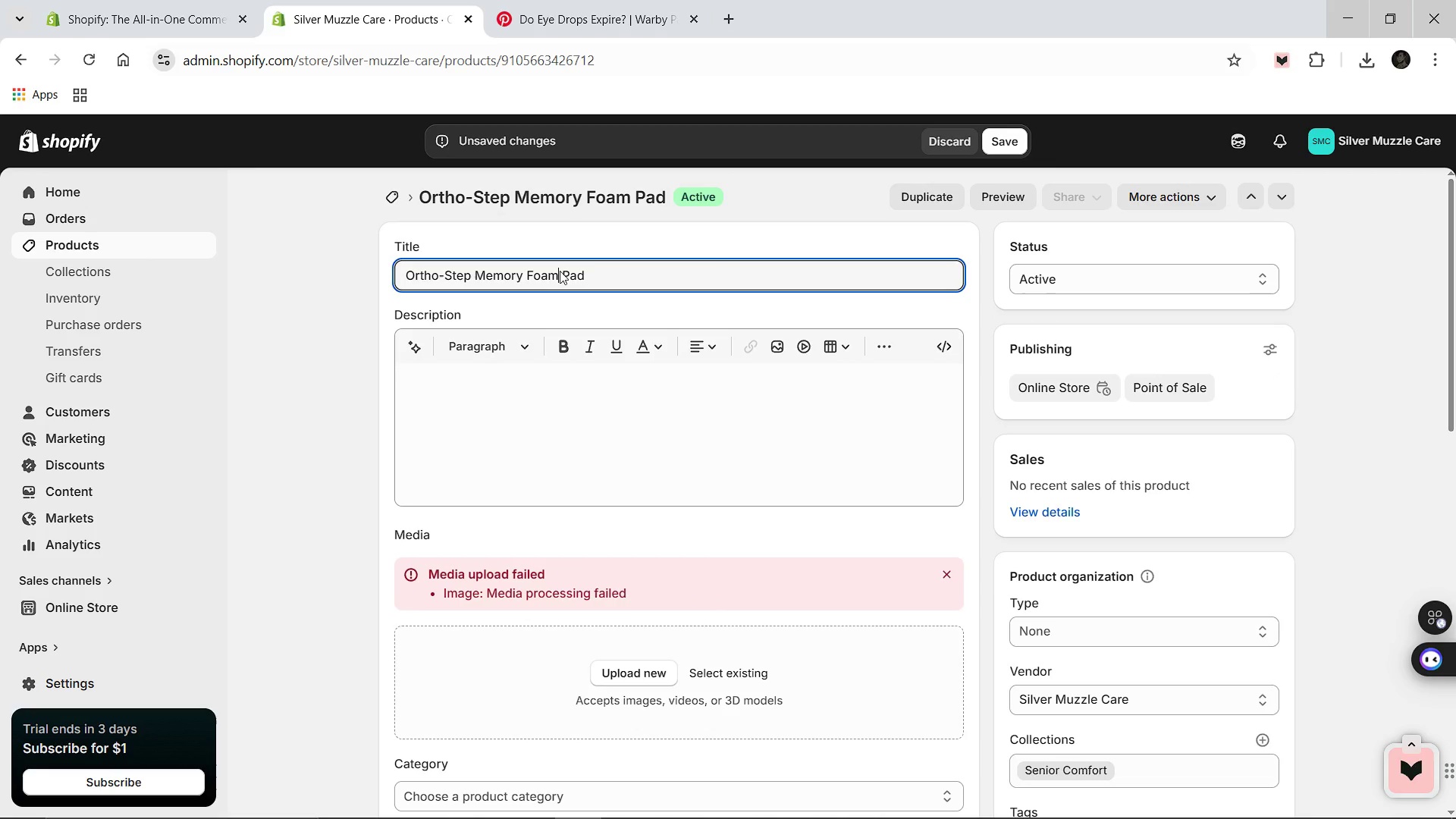 
key(Control+A)
 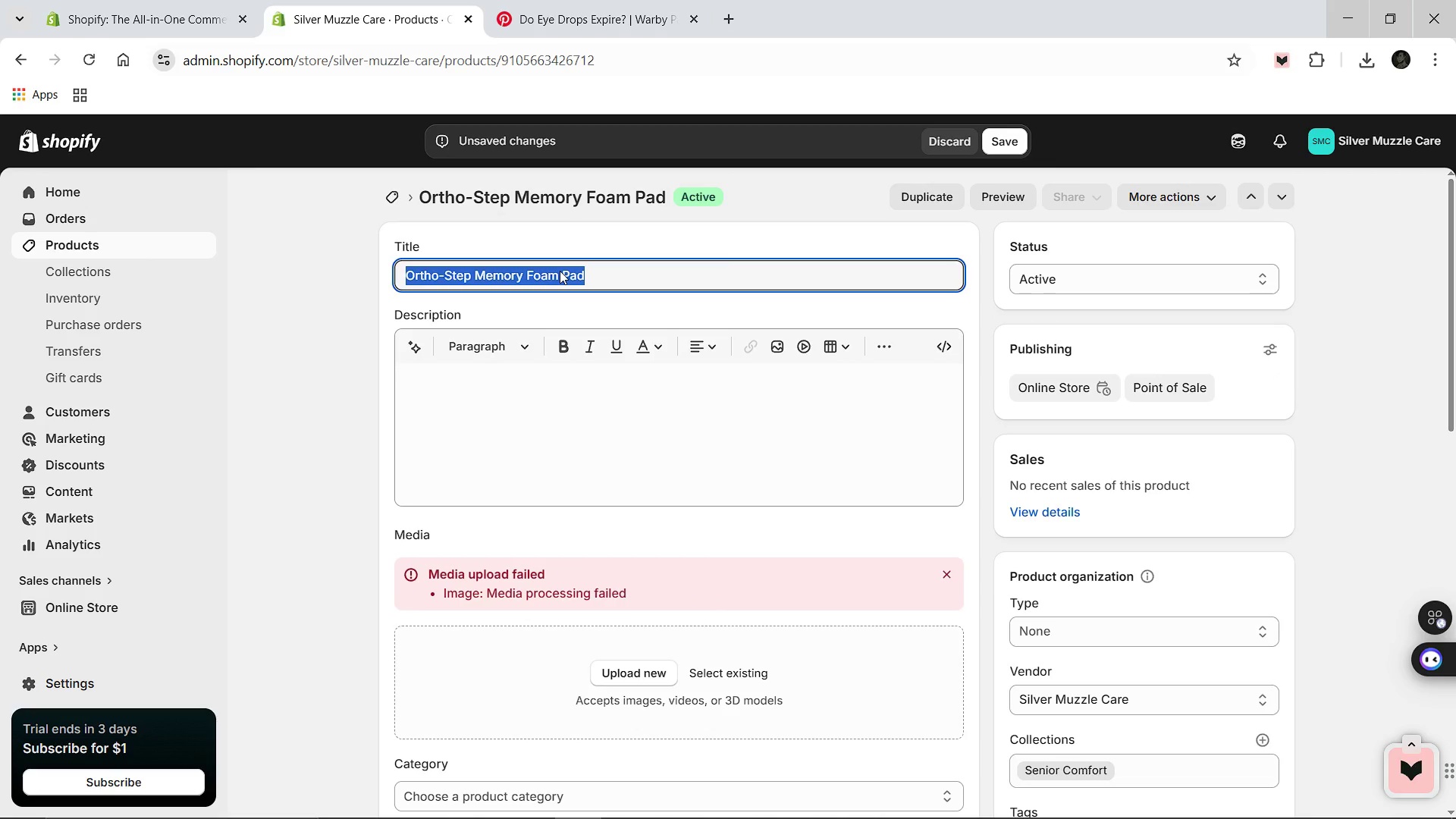 
type(Orthopedic Memory Foam Support Pad)
 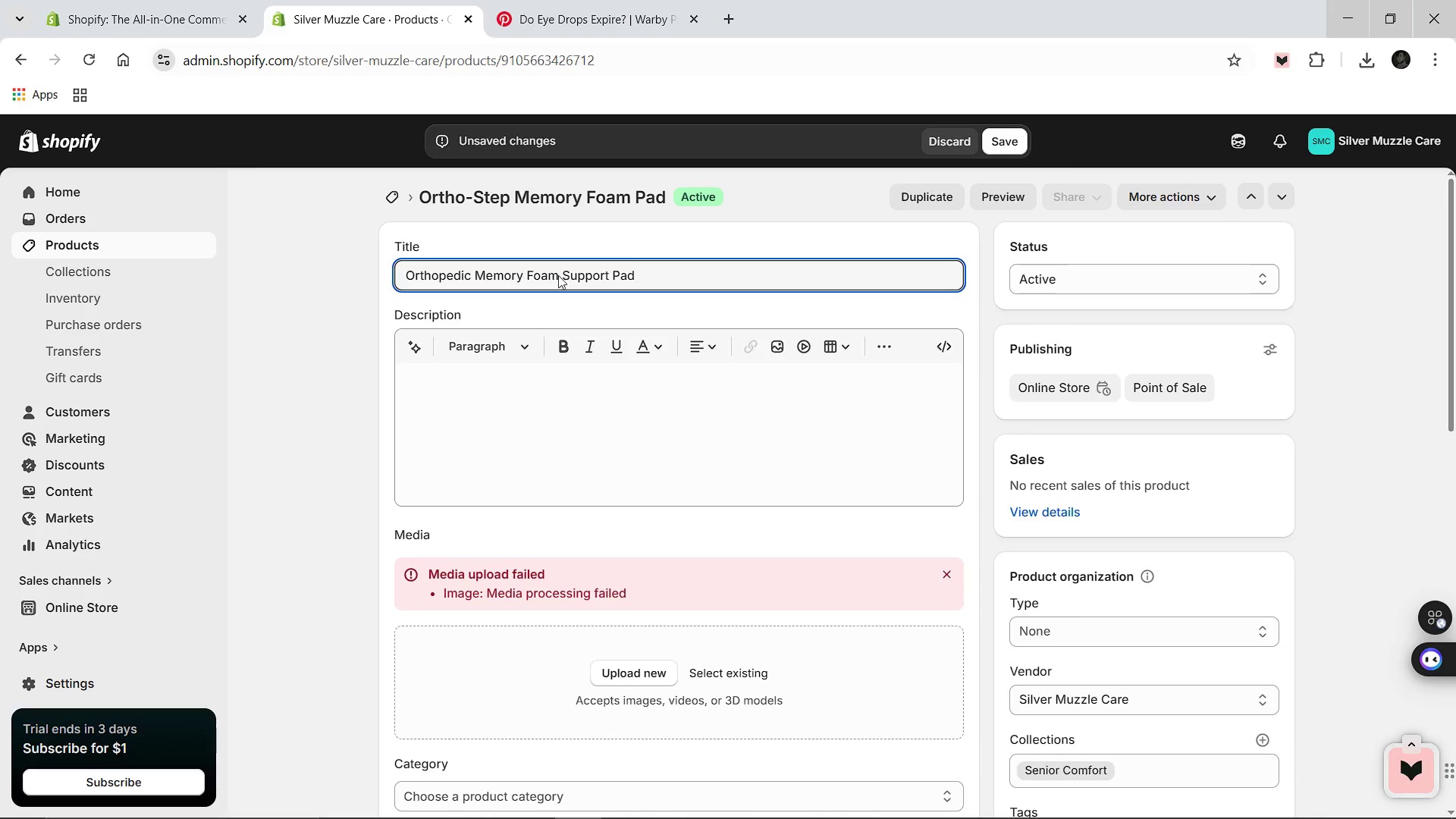 
left_click([502, 379])
 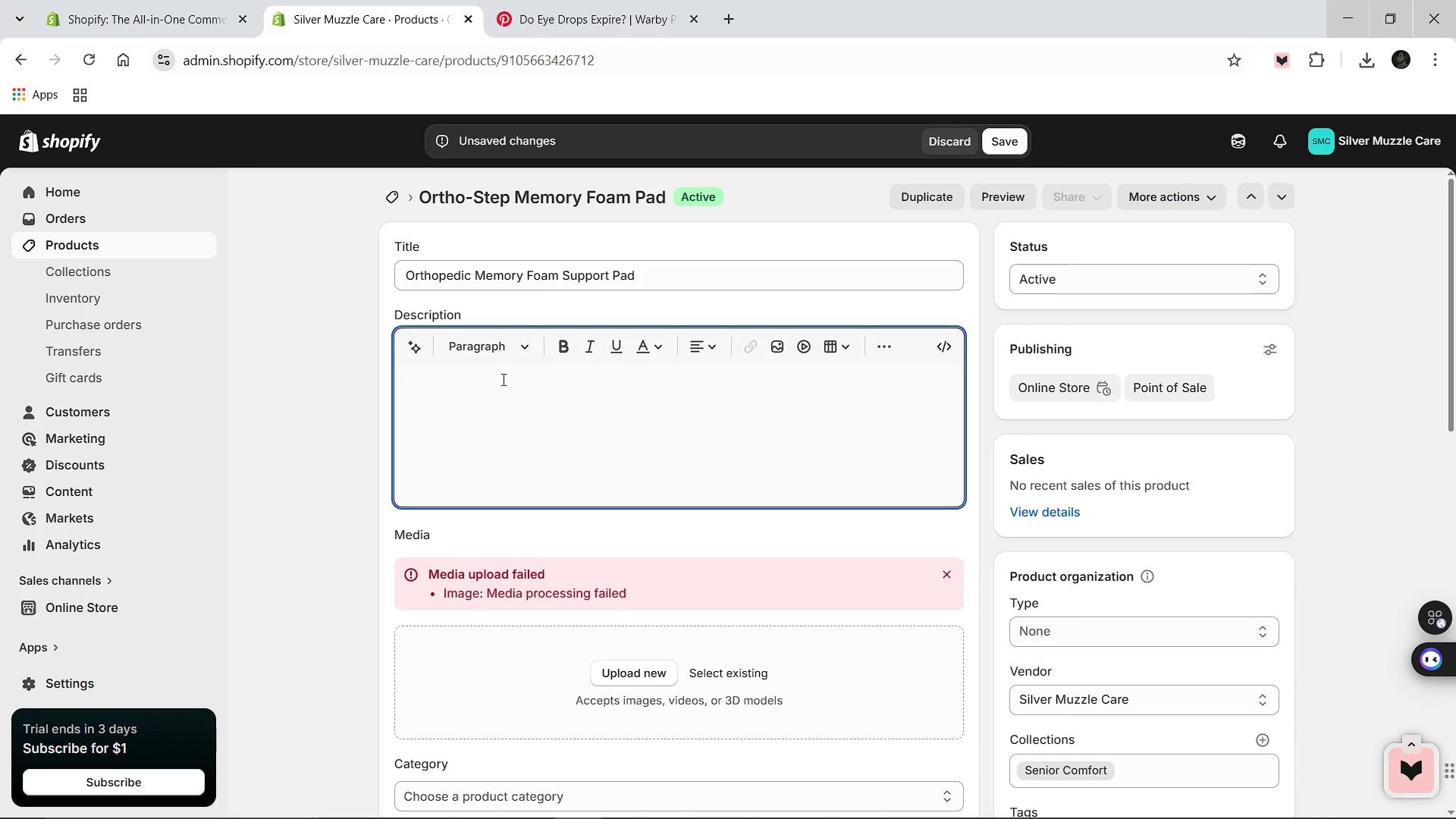 
type(Give your agai)
key(Backspace)
key(Backspace)
type(ing companion the restful sleep the )
key(Backspace)
type(y deserve. This 5)
key(Backspace)
type(4-inch therapurti)
key(Backspace)
key(Backspace)
key(Backspace)
key(Backspace)
type(eutic foam provides vital pressure-pont relief for dogs suffering from hip dysplasia or chronic arth)
 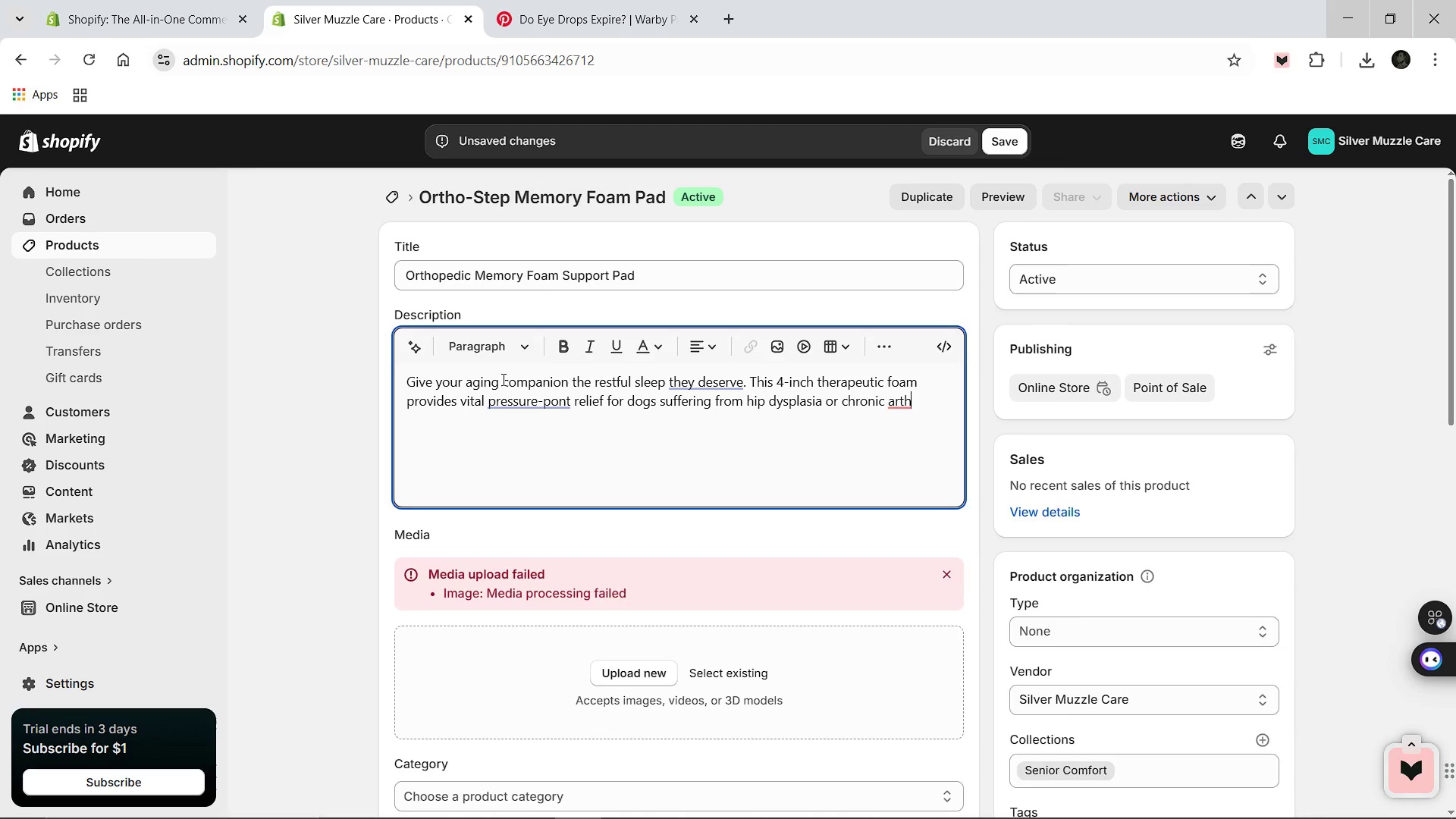 
type(ritis. Wrapped in a durable waterprr)
key(Backspace)
type(oof linear to pre)
key(Backspace)
type(otect against accidents, this pad ensures that every nap is a heall)
key(Backspace)
type(ing one)
 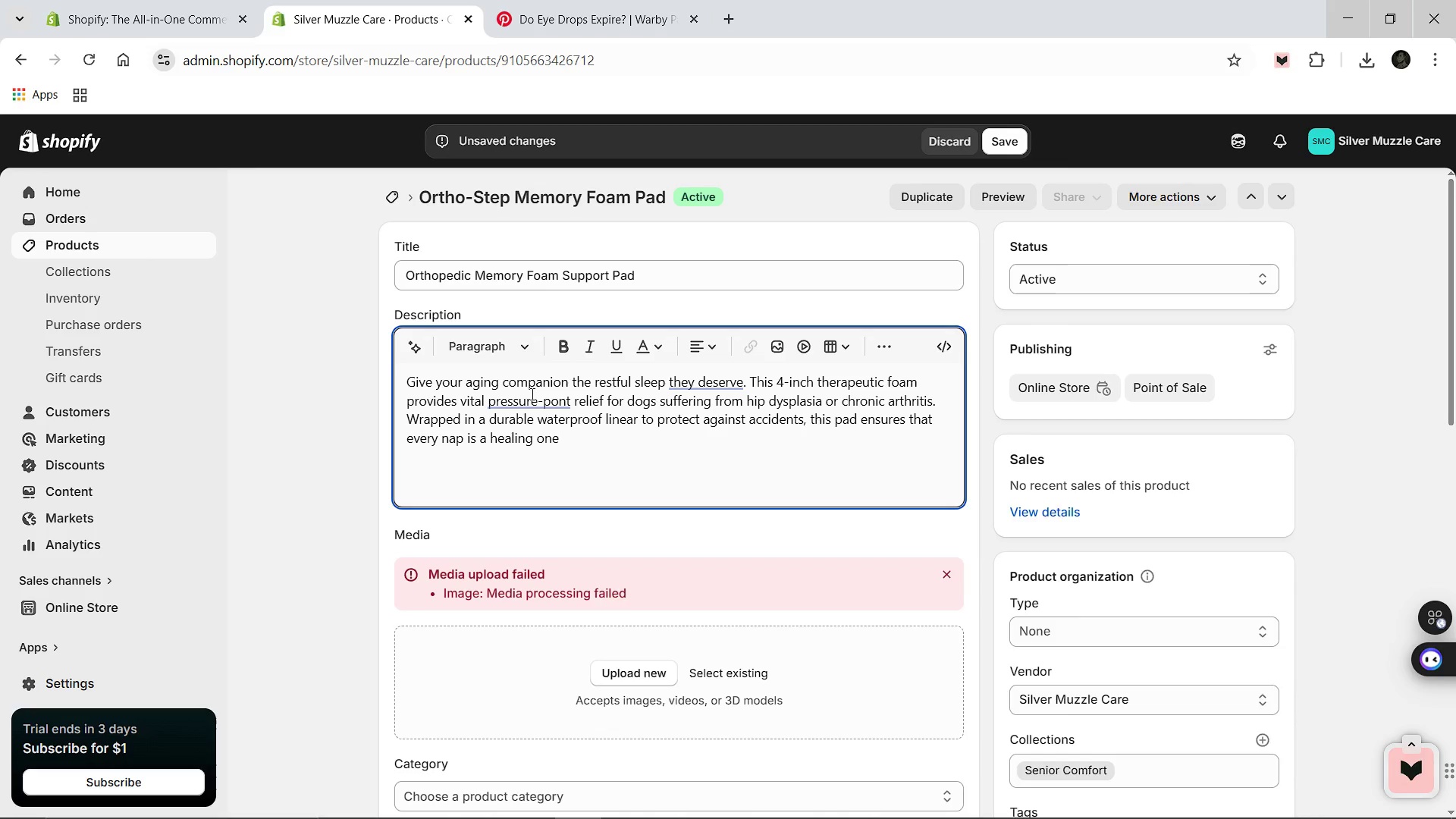 
left_click([937, 566])
 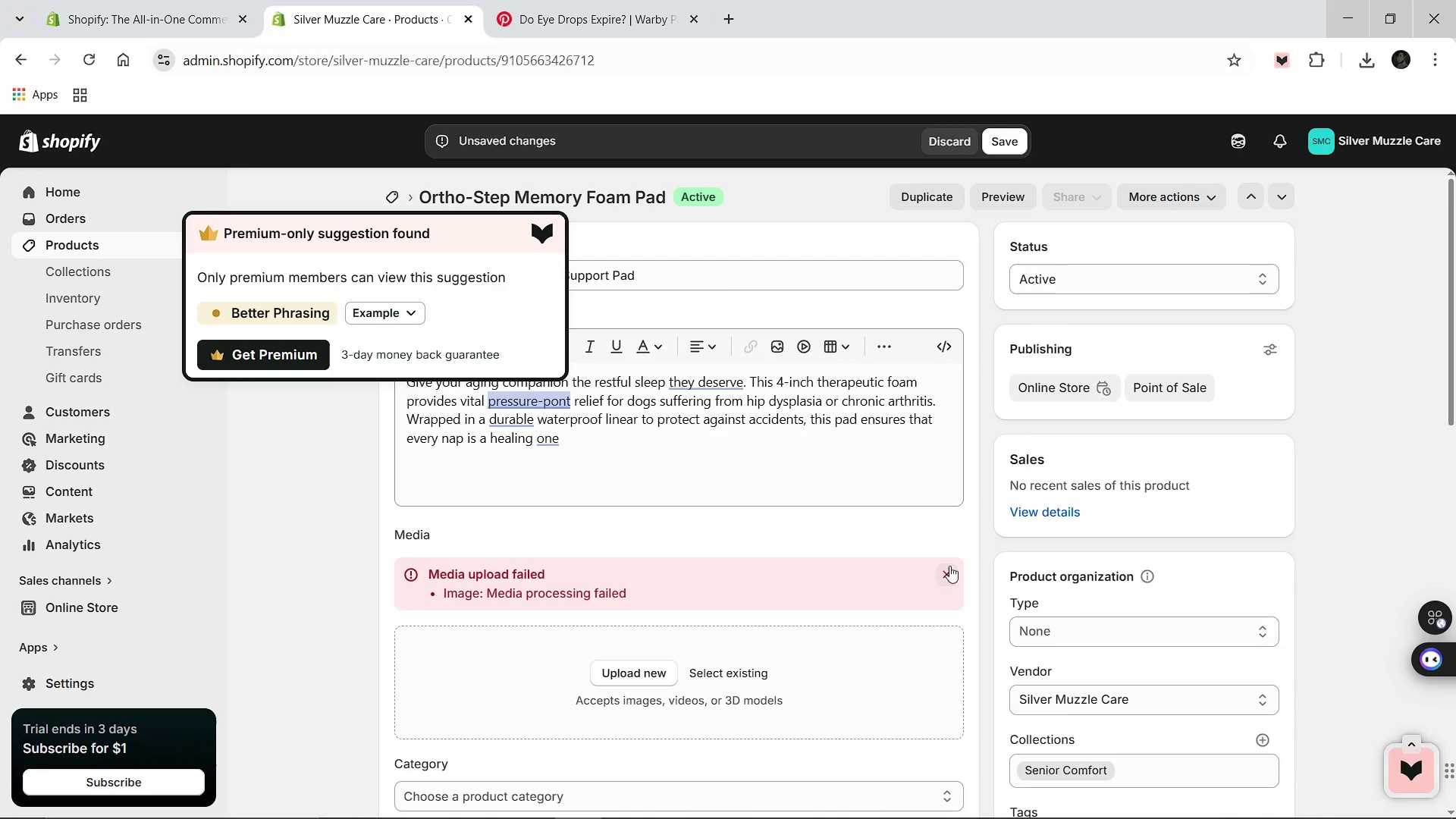 
left_click([945, 563])
 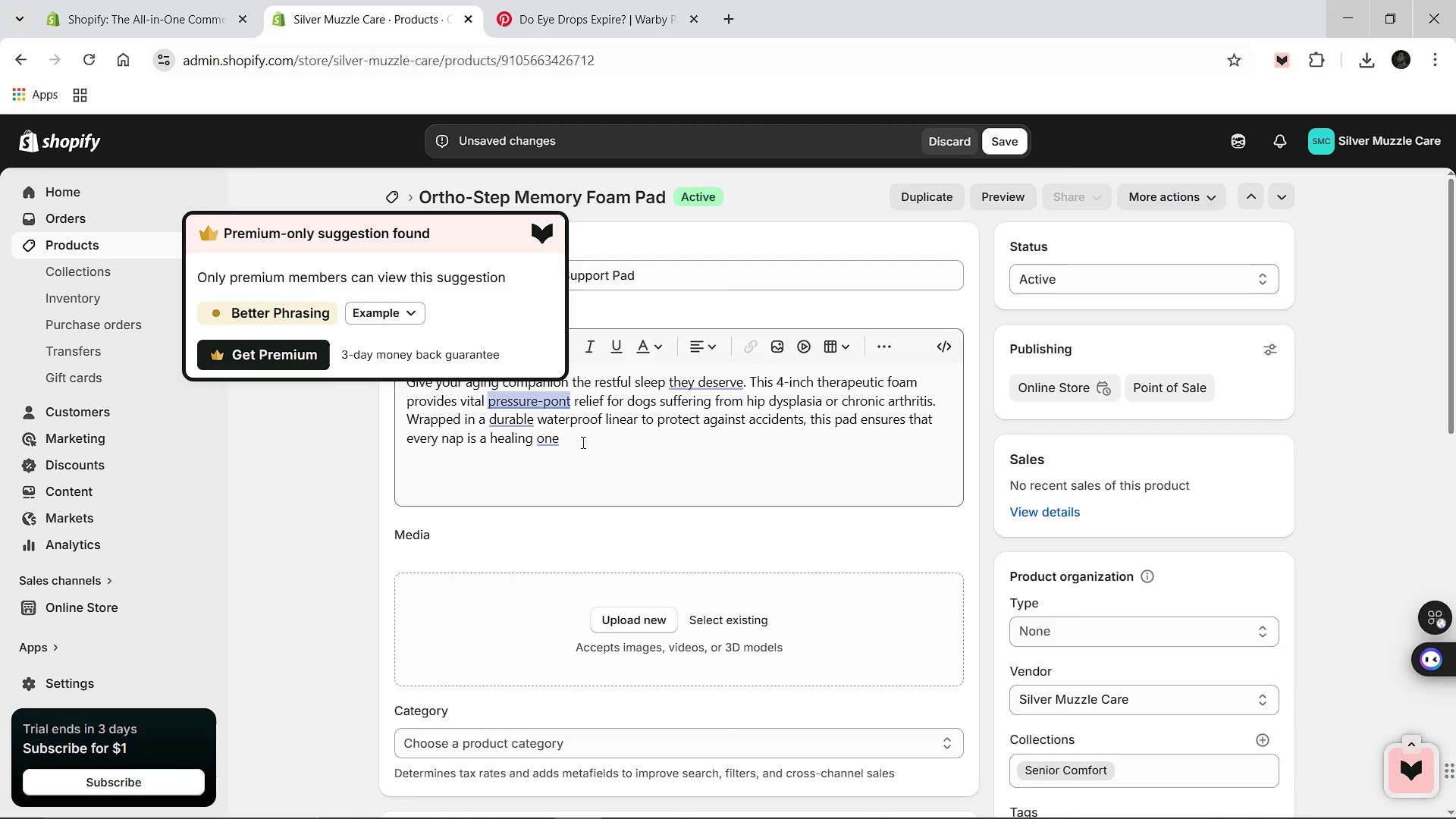 
left_click([582, 442])
 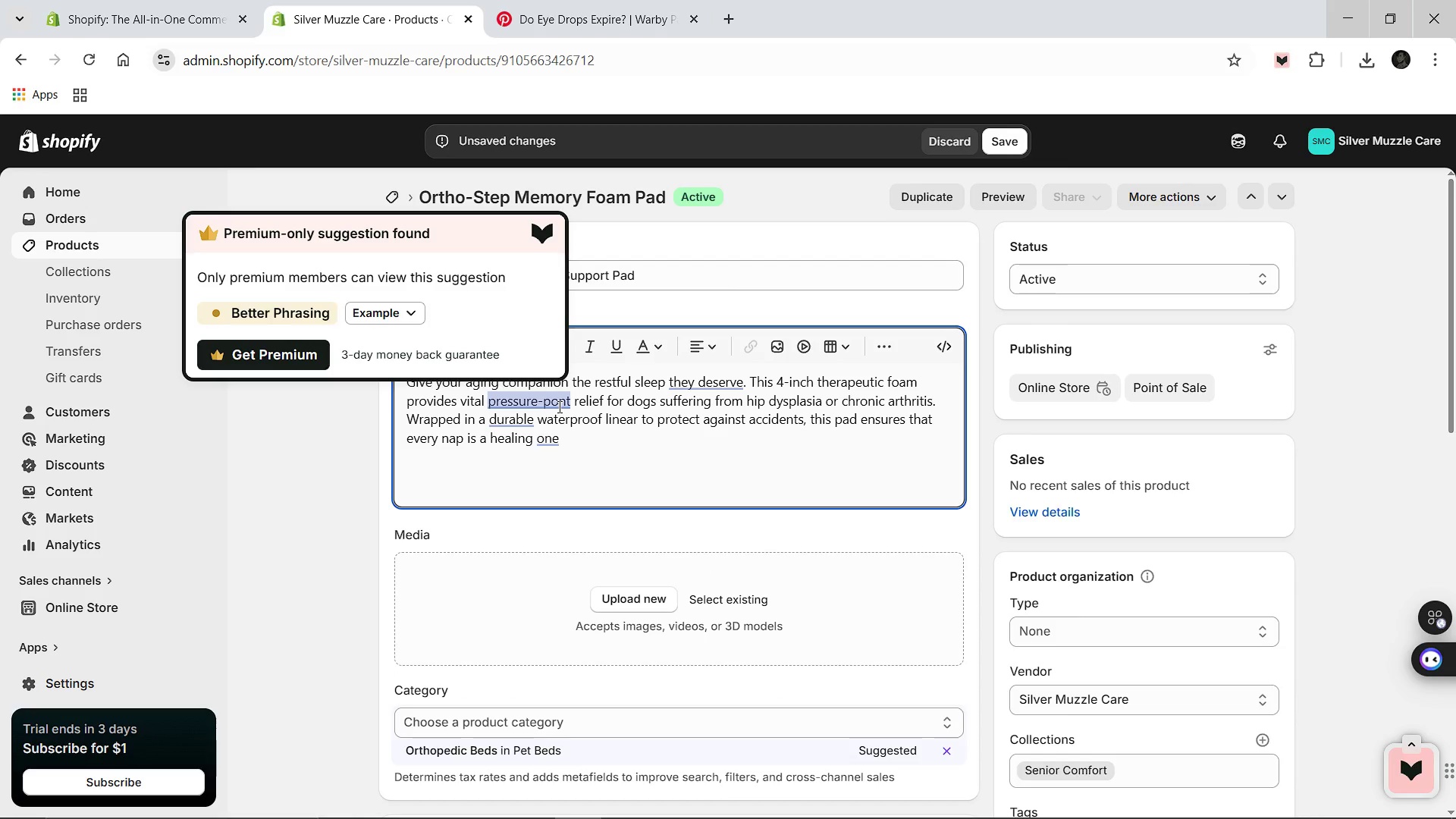 
left_click([558, 406])
 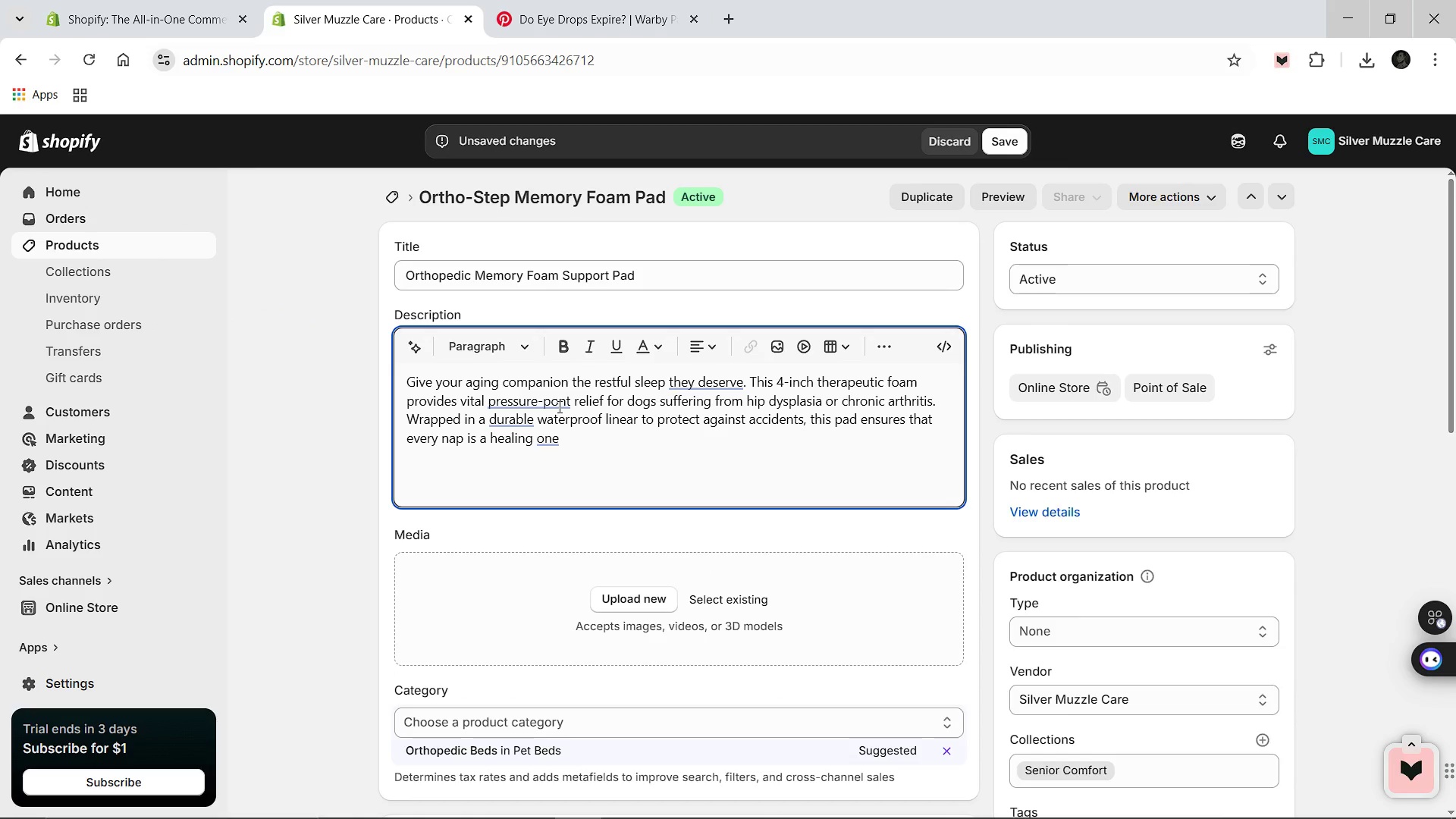 
key(I)
 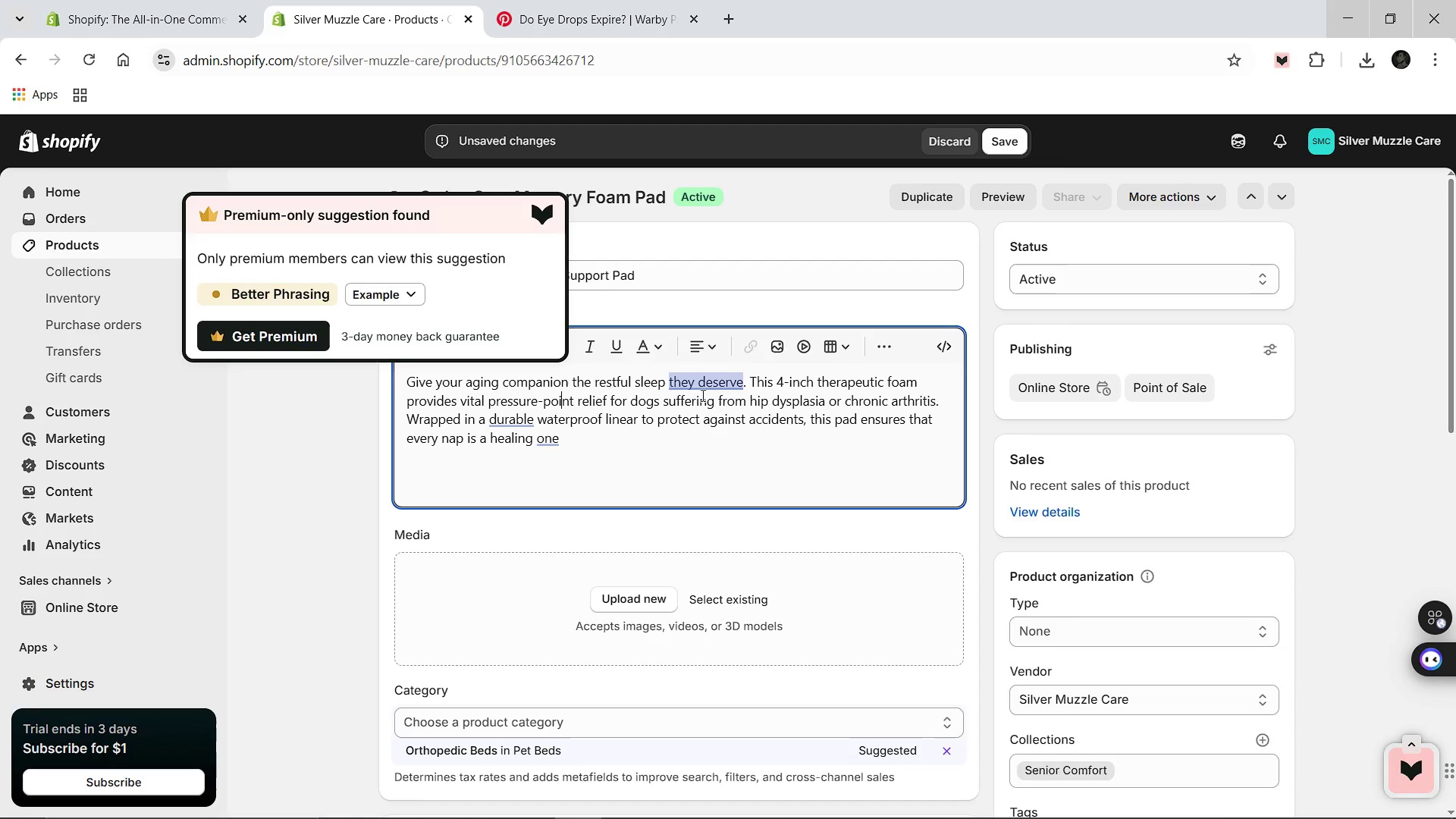 
left_click([625, 442])
 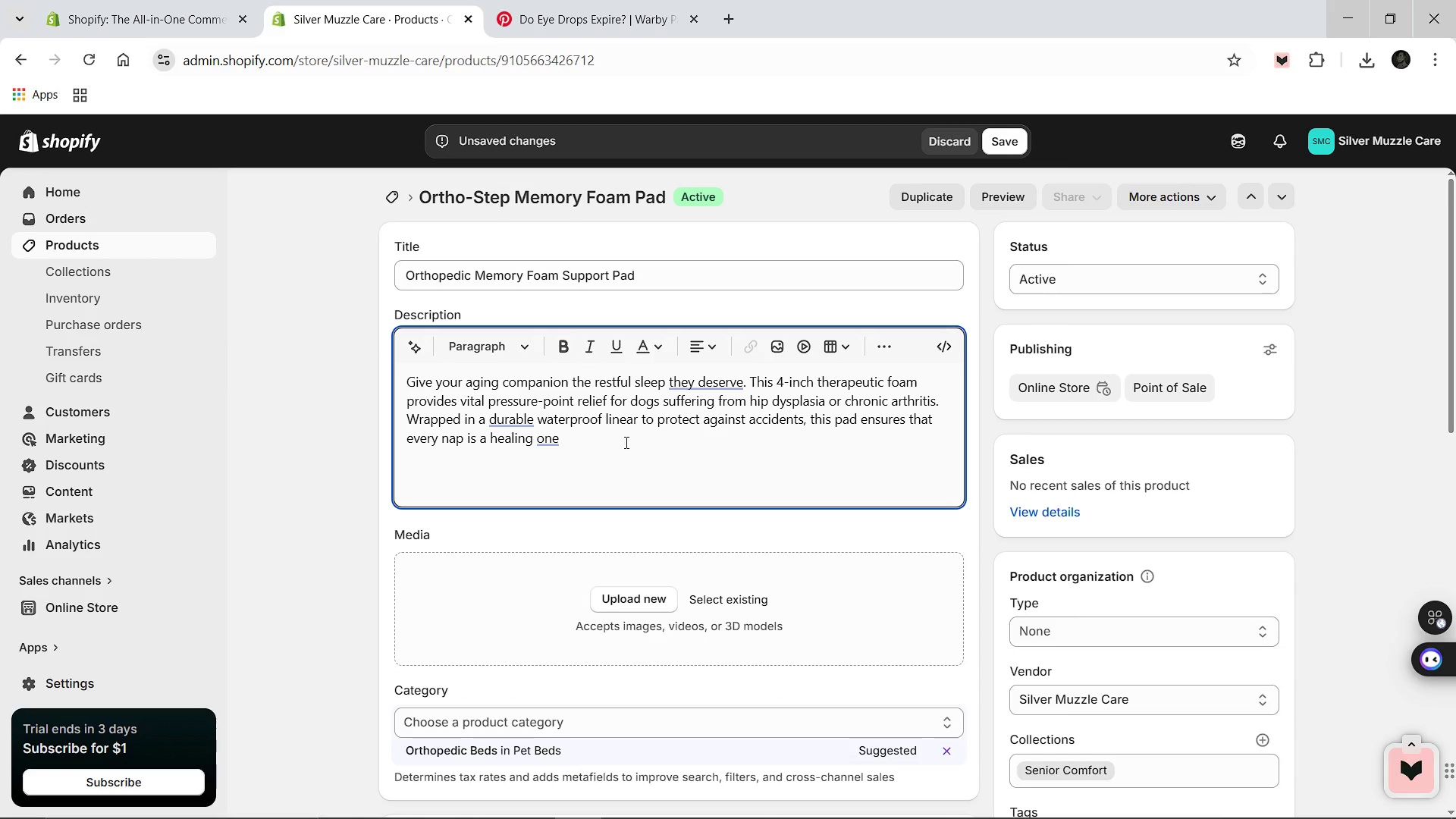 
key(Period)
 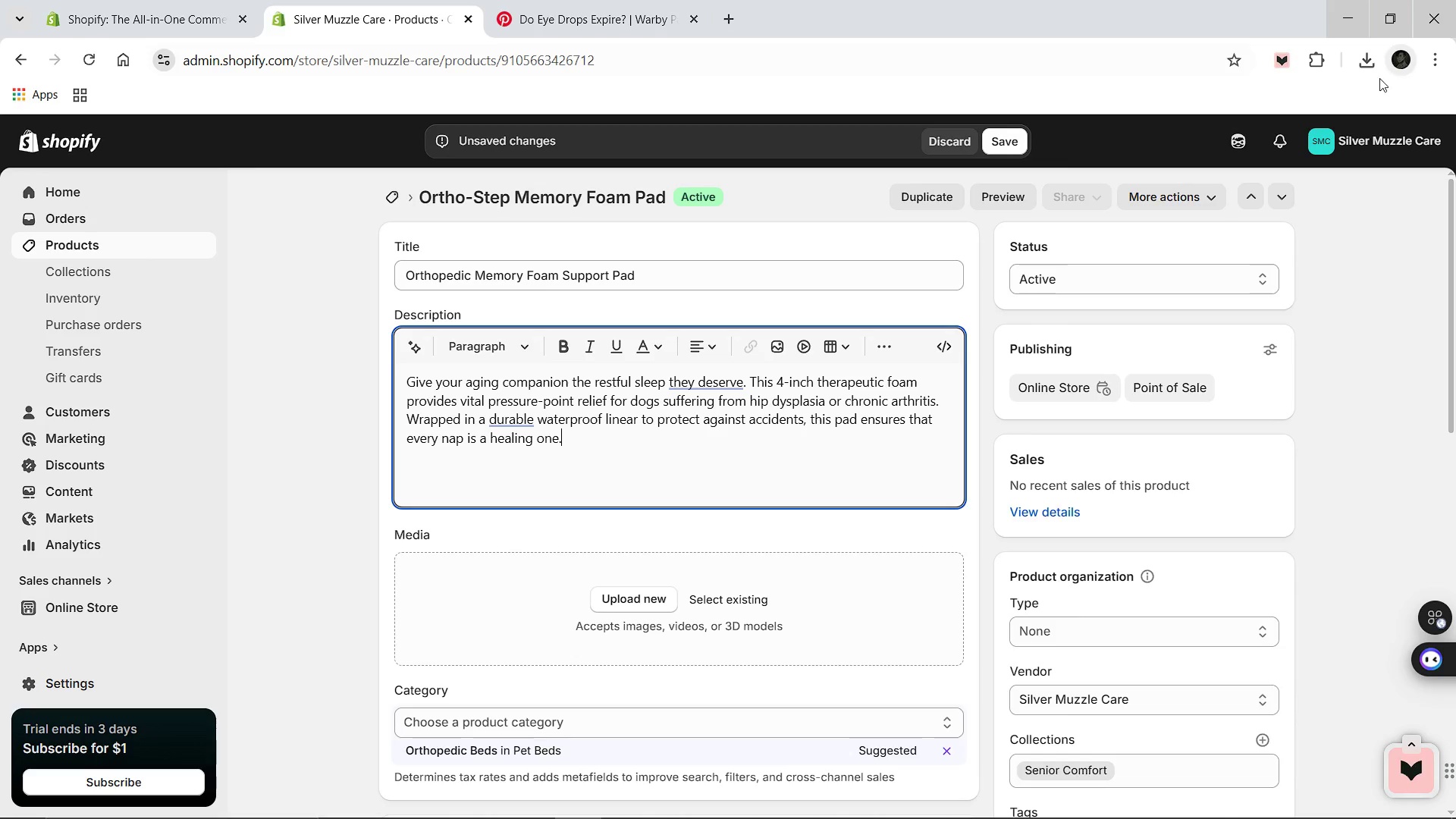 
left_click([1362, 64])
 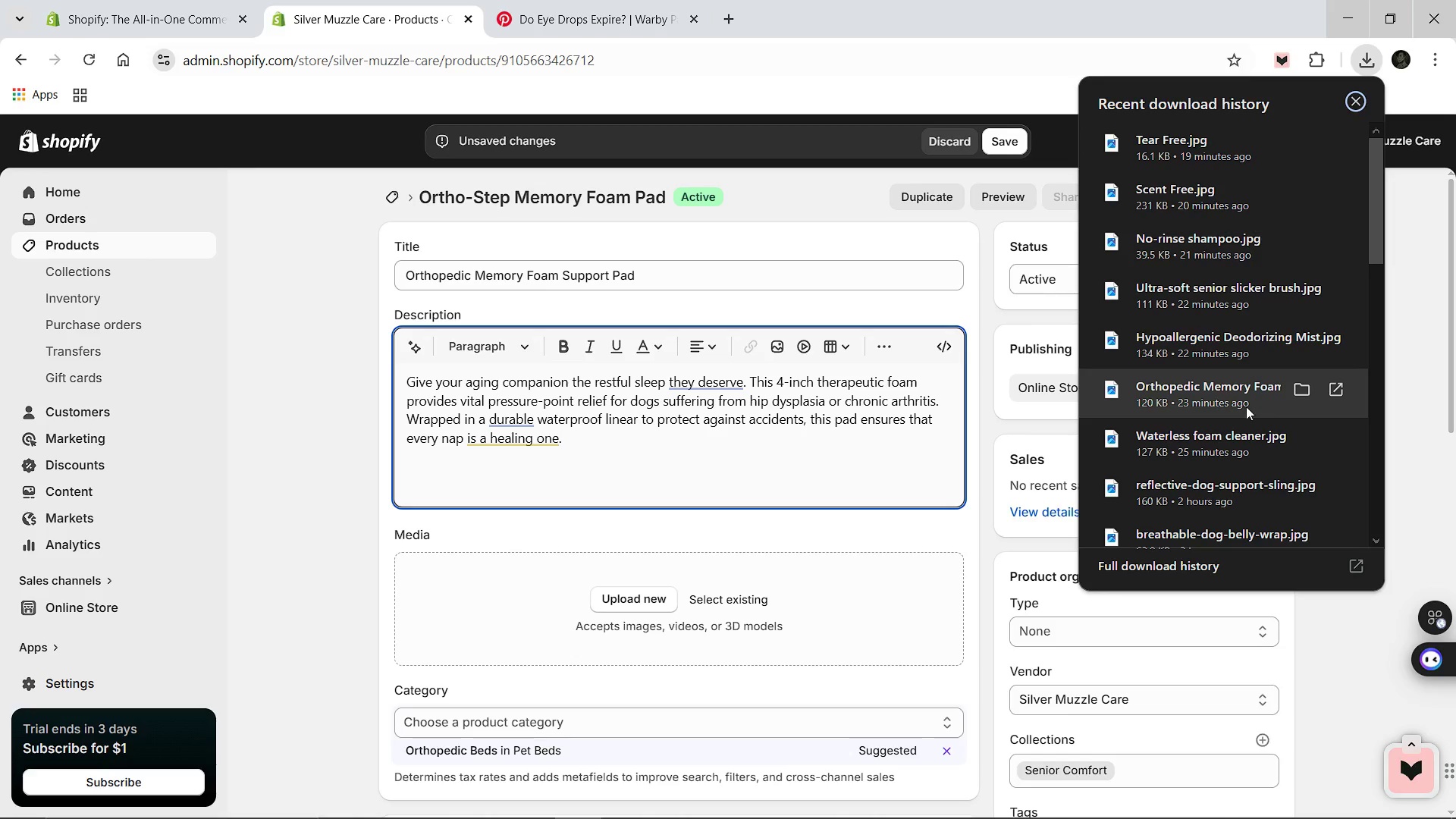 
left_click_drag(start_coordinate=[1239, 405], to_coordinate=[727, 611])
 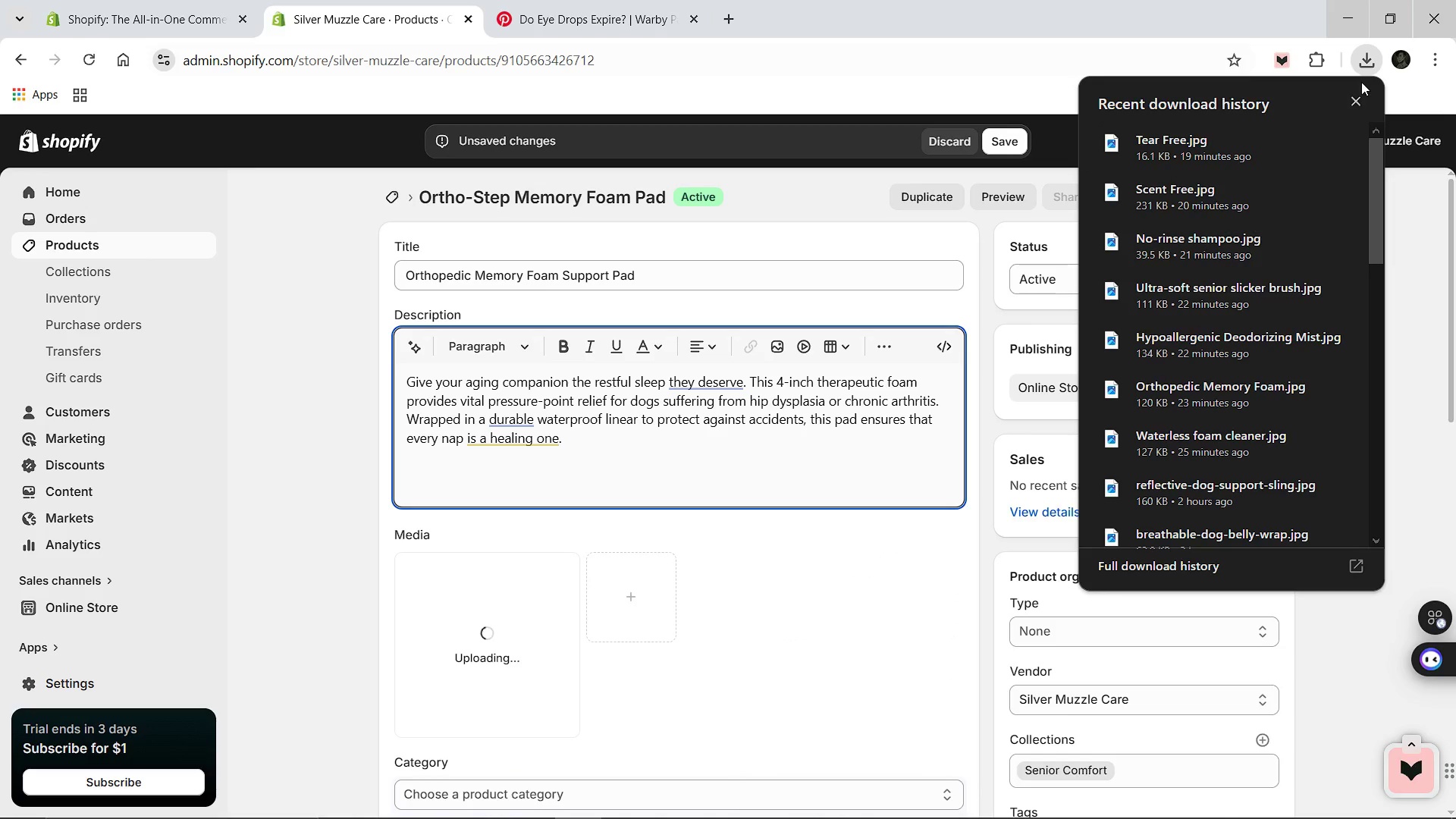 
left_click([1357, 96])
 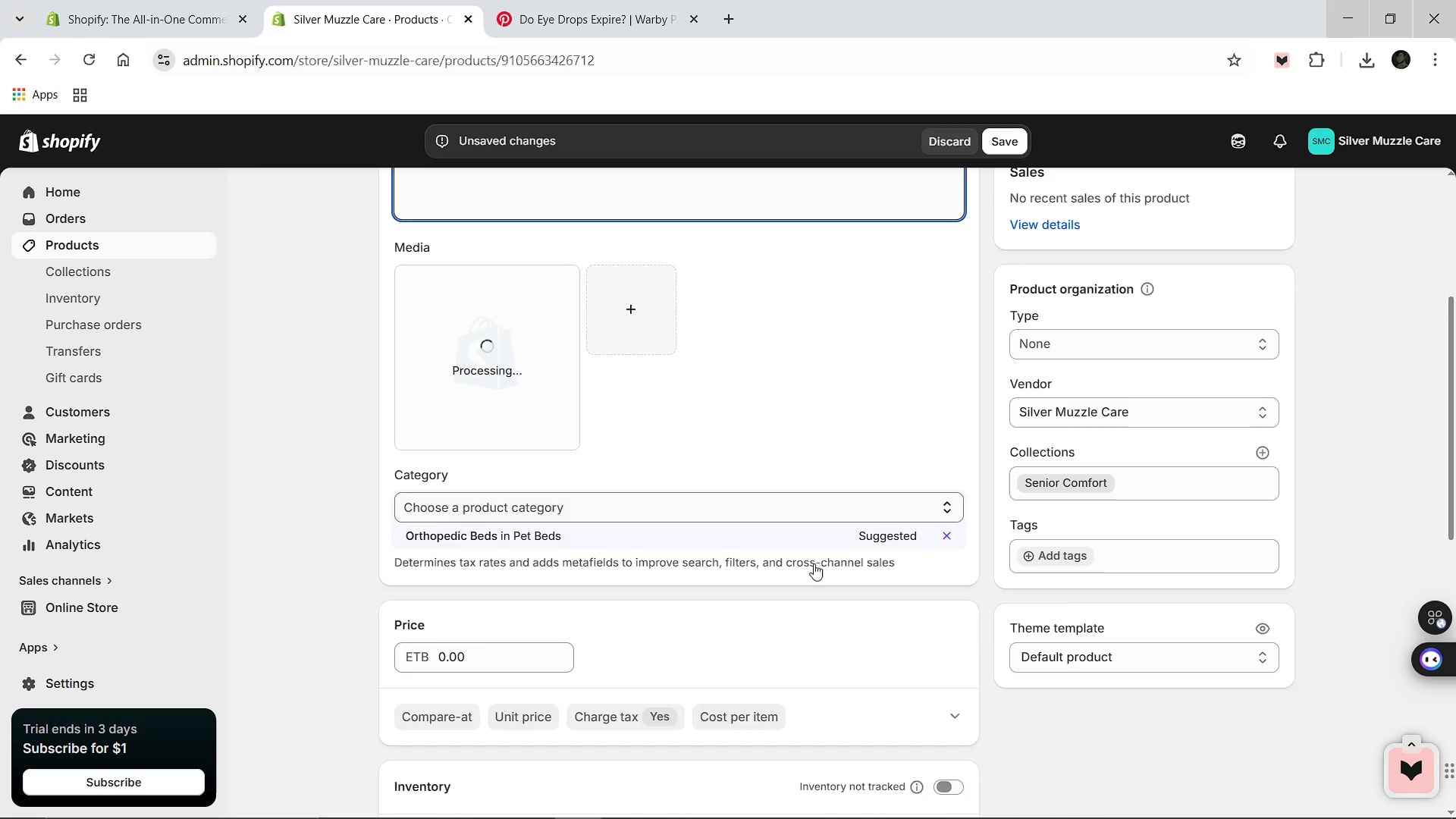 
left_click([561, 567])
 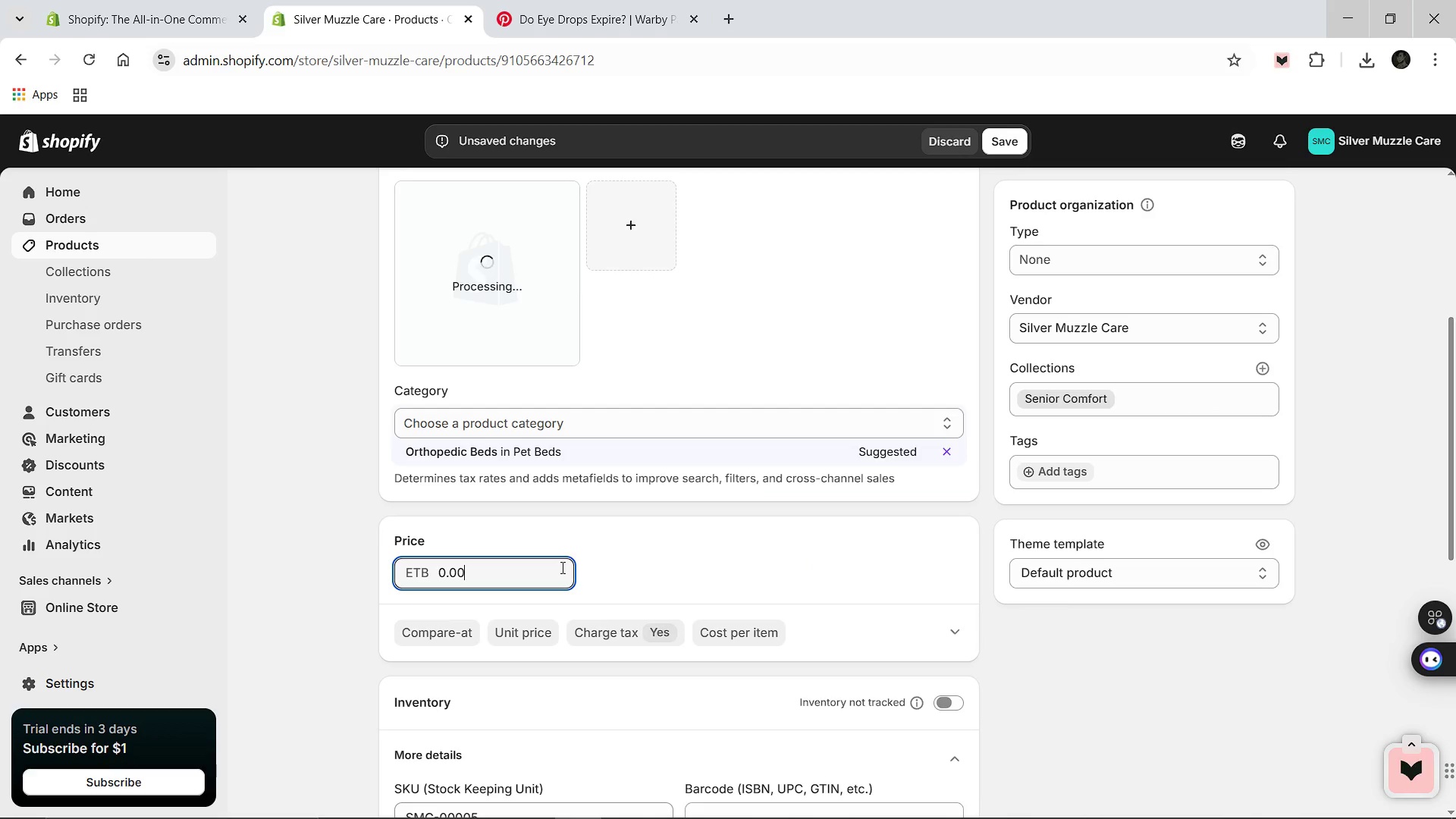 
key(Control+ControlLeft)
 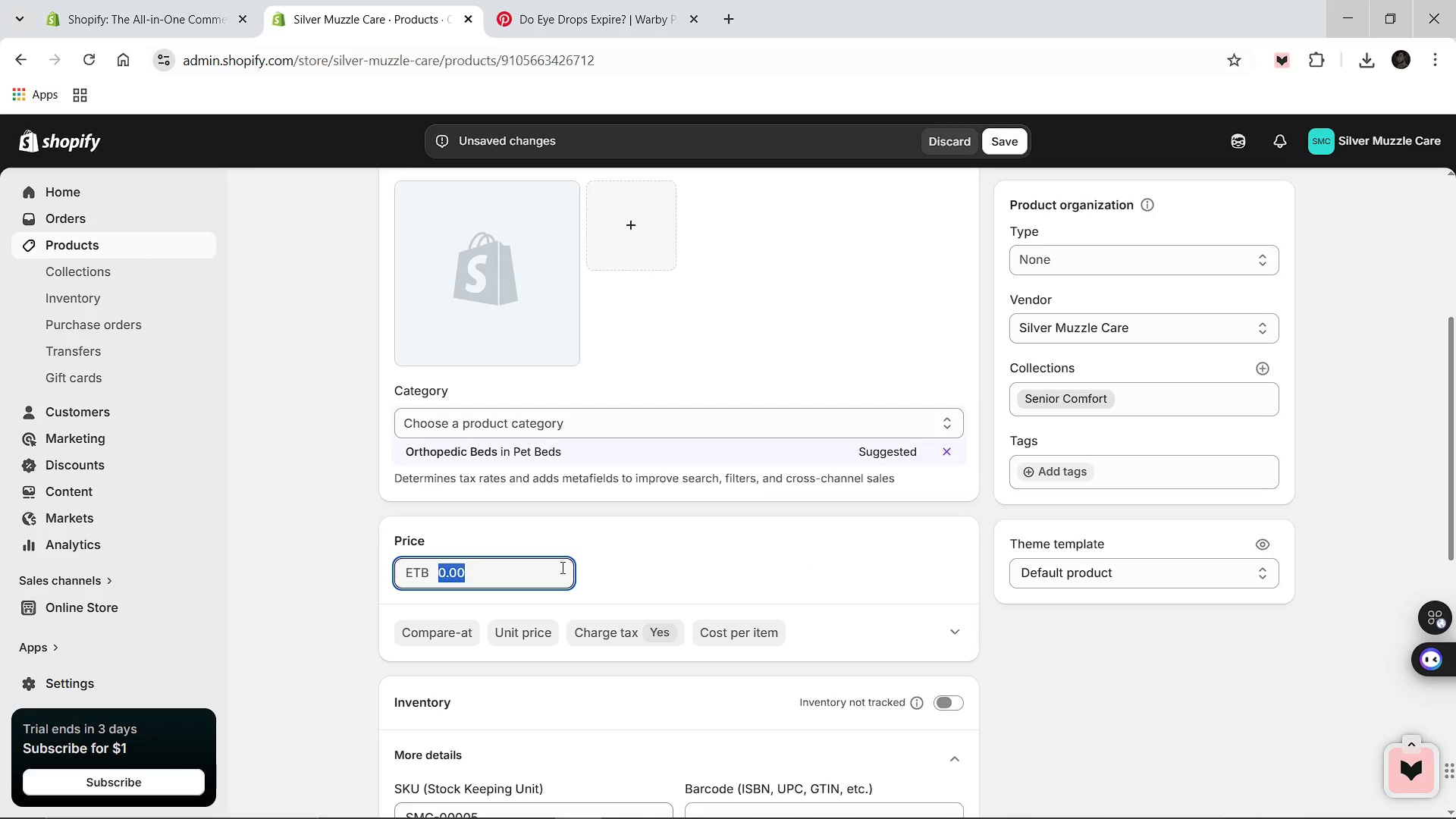 
key(Control+A)
 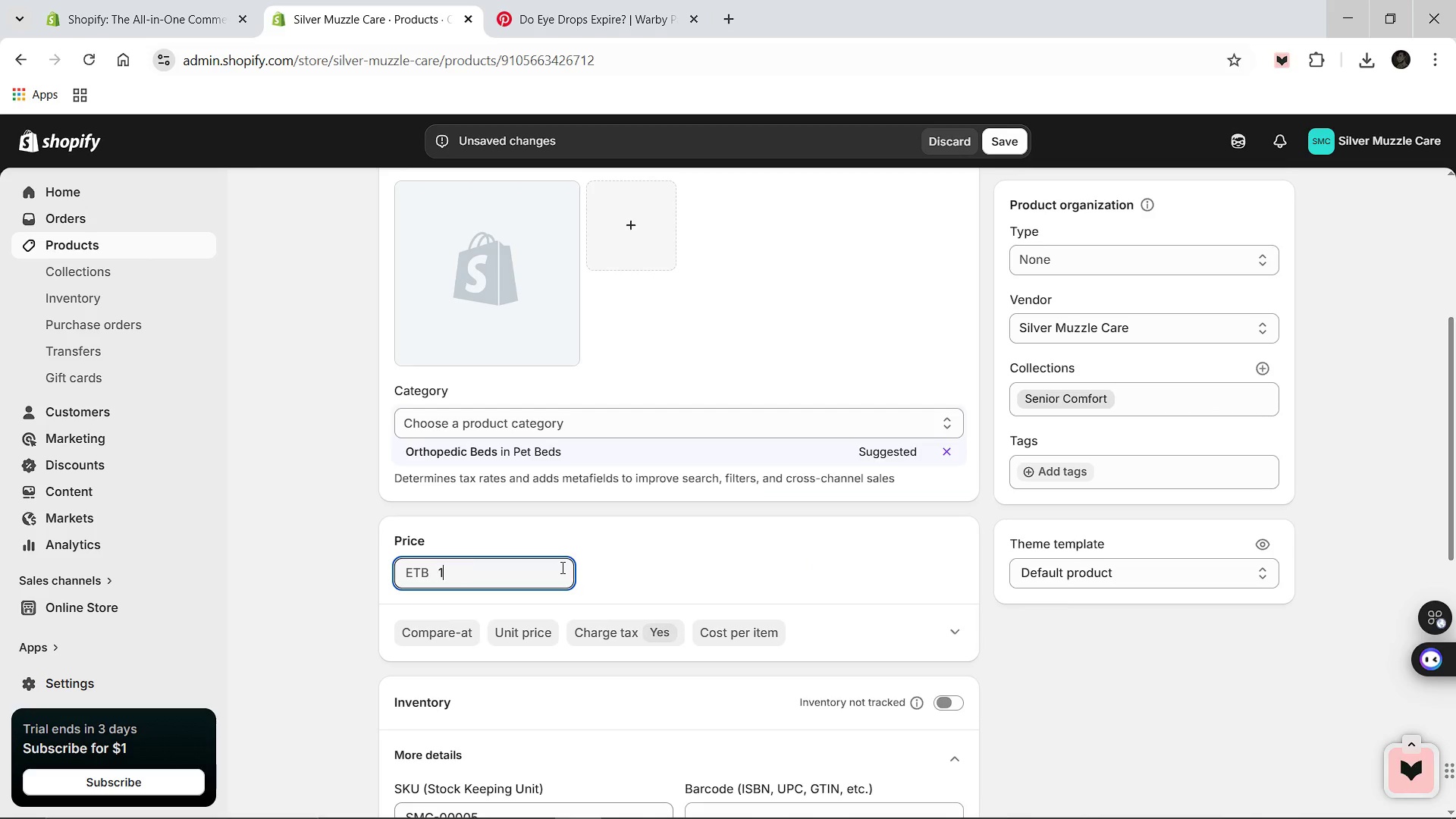 
type(125.00)
 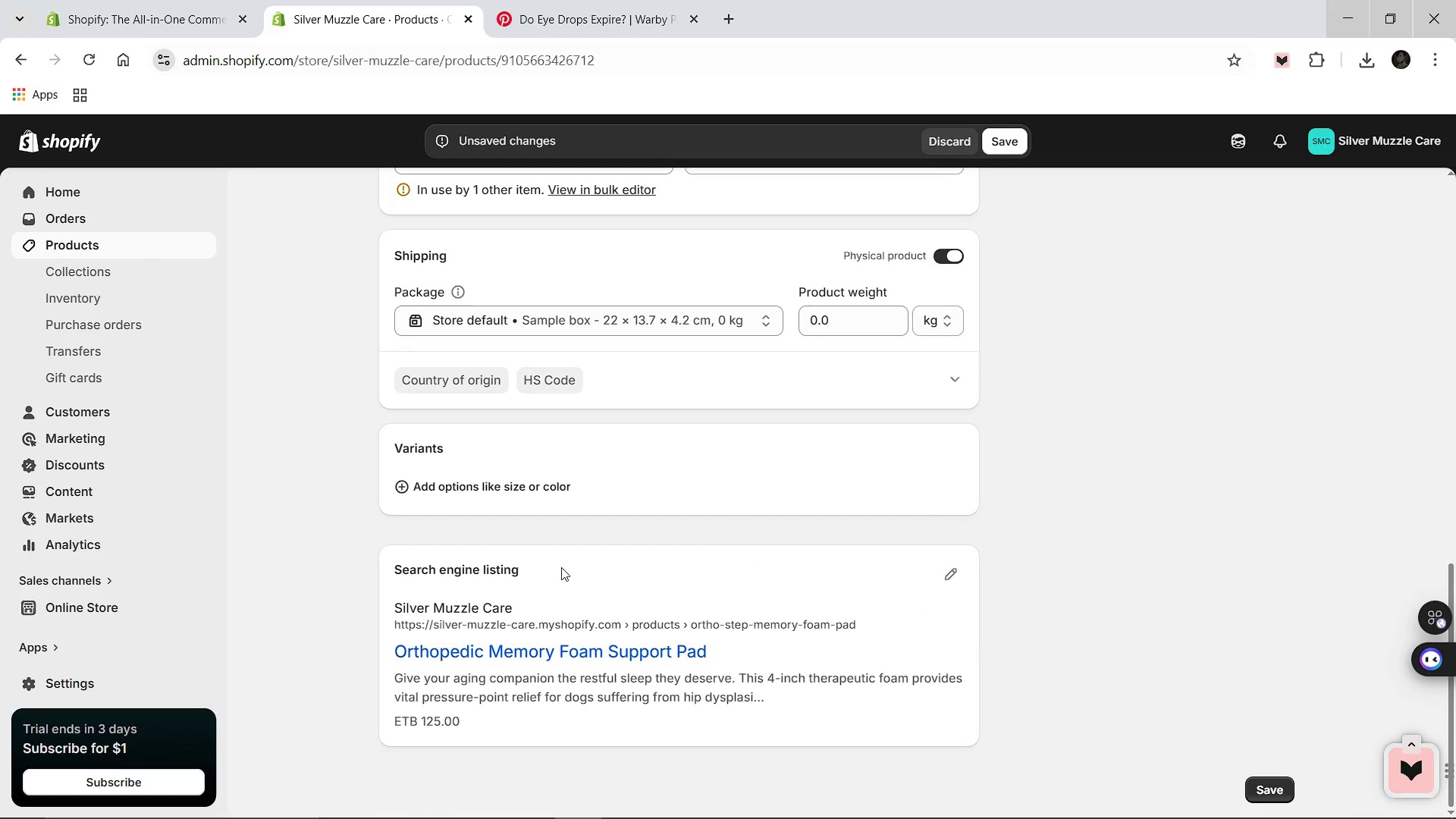 
wait(5.91)
 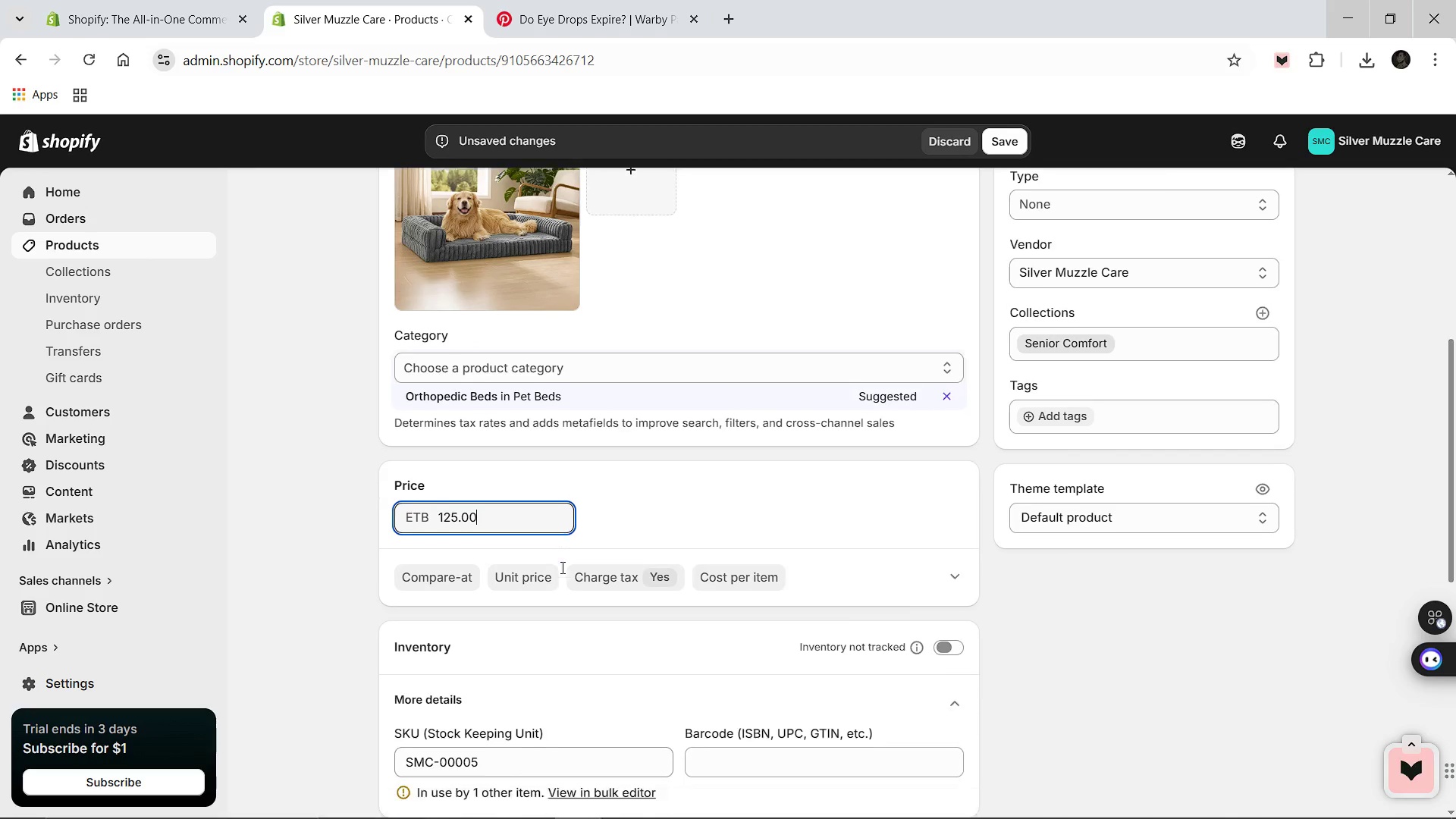 
left_click([942, 563])
 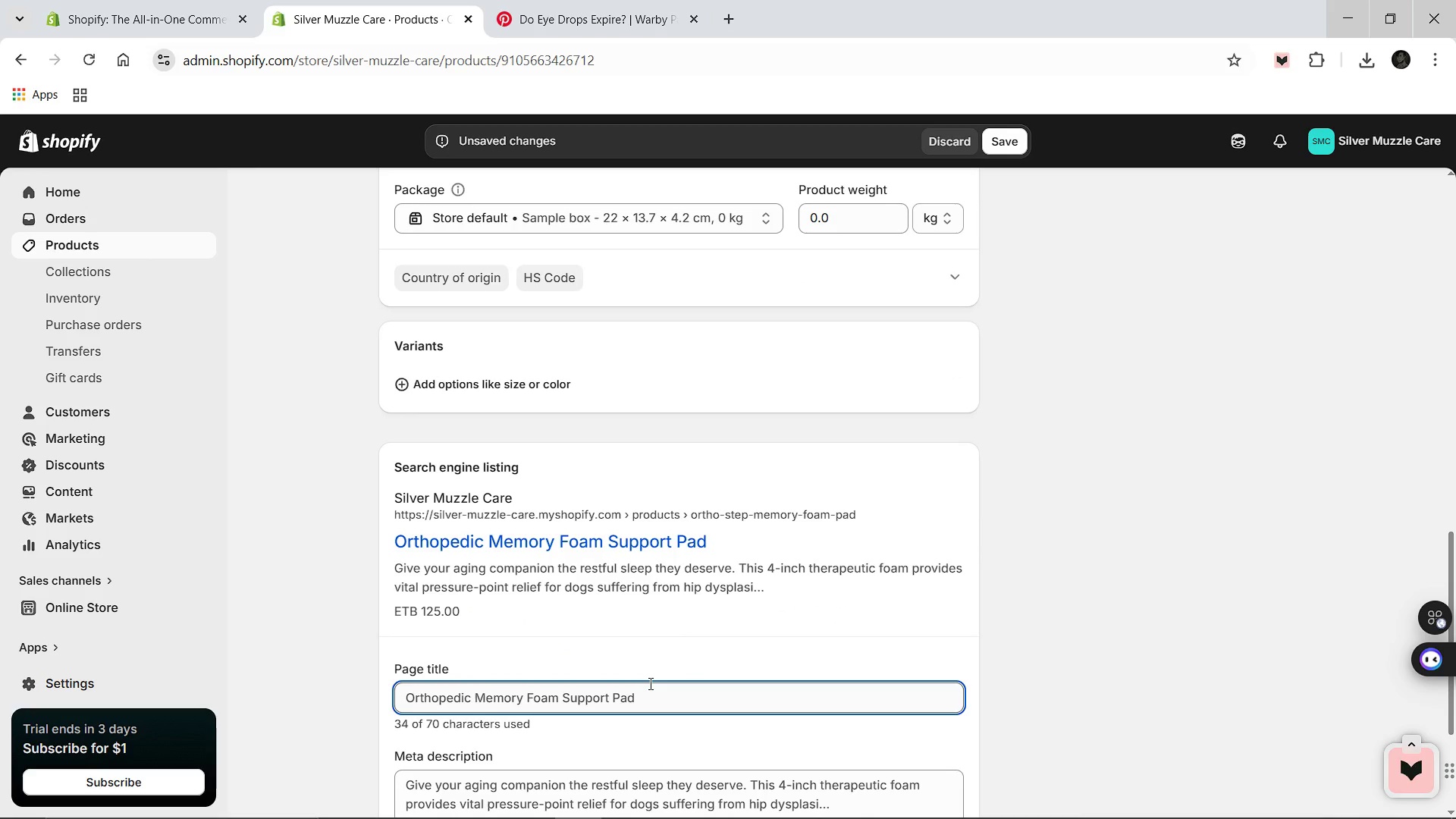 
wait(5.38)
 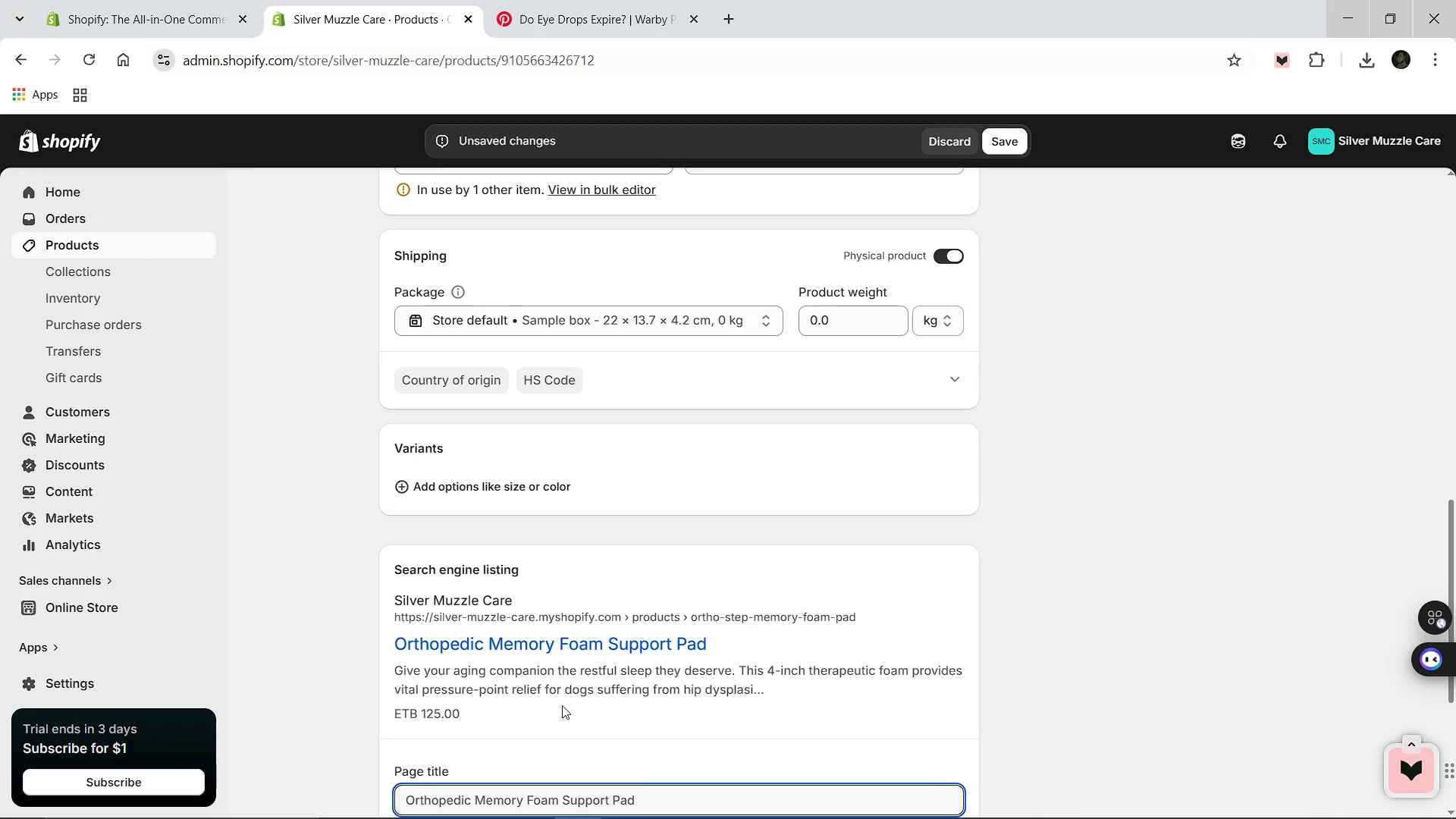 
left_click([649, 683])
 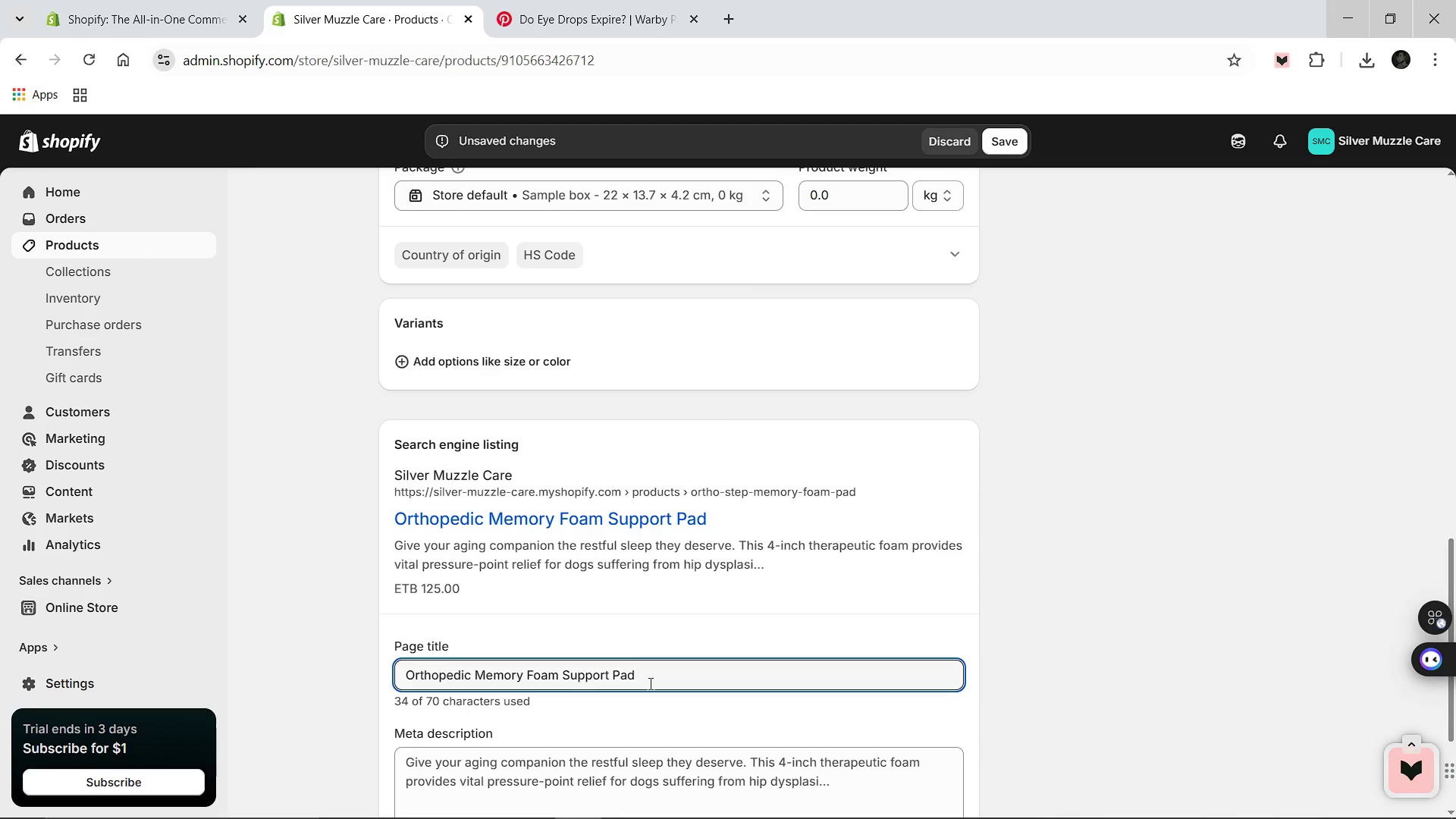 
key(Control+ControlLeft)
 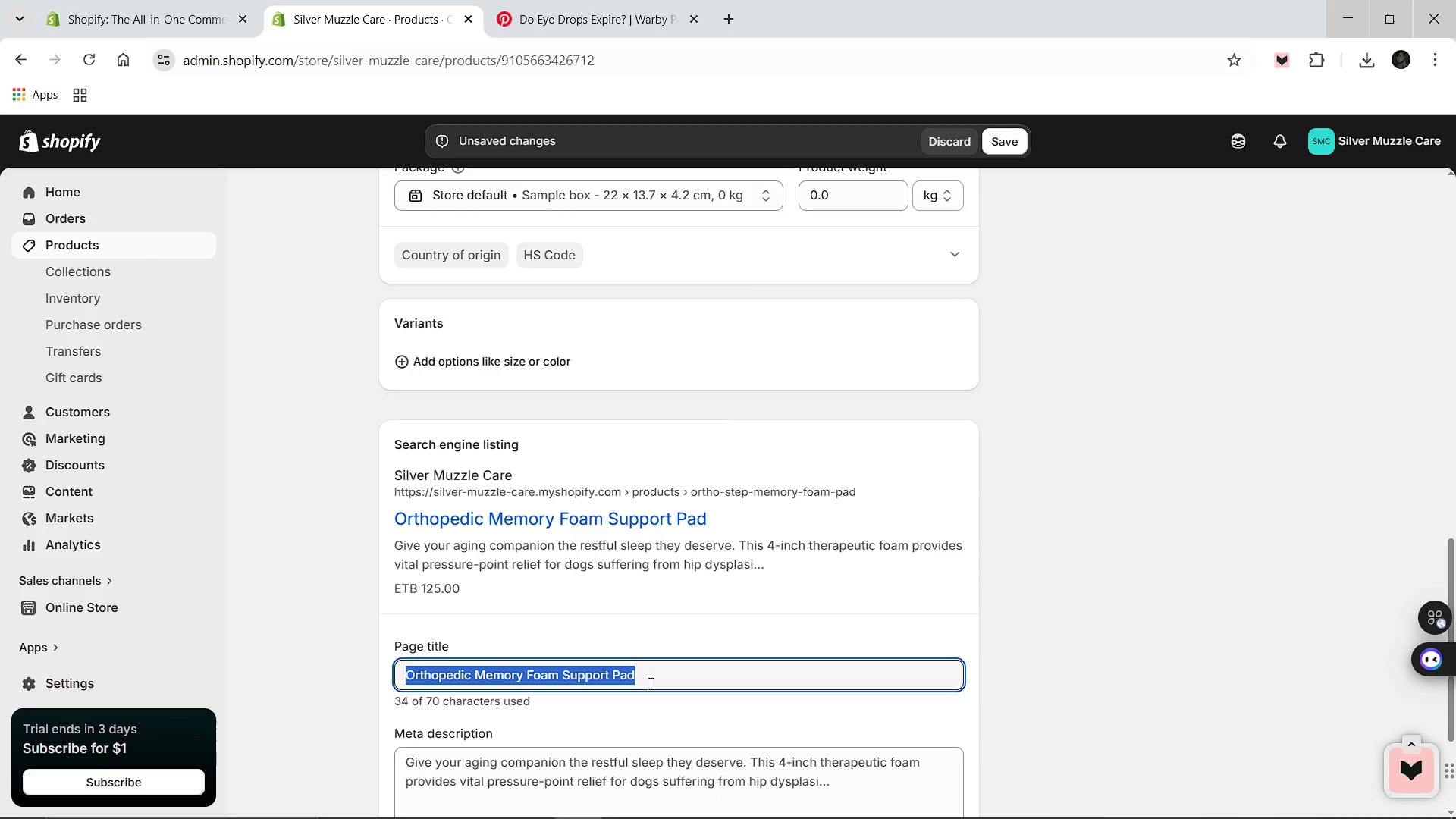 
key(Control+A)
 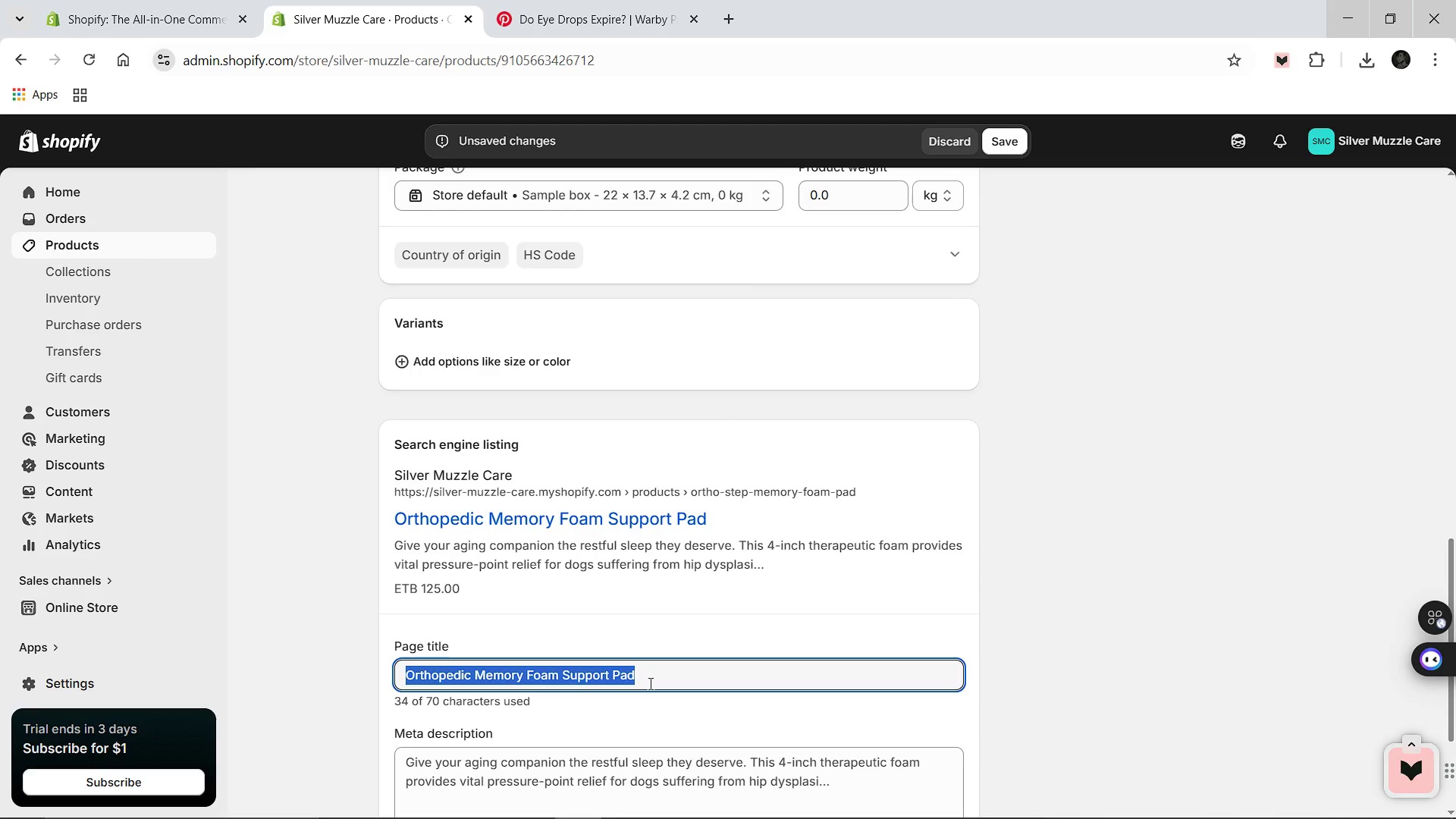 
type(Orthopedic Dog Bed Pad[Break] Meo)
key(Backspace)
type(mory Foam Support for Arthrictic Joints)
 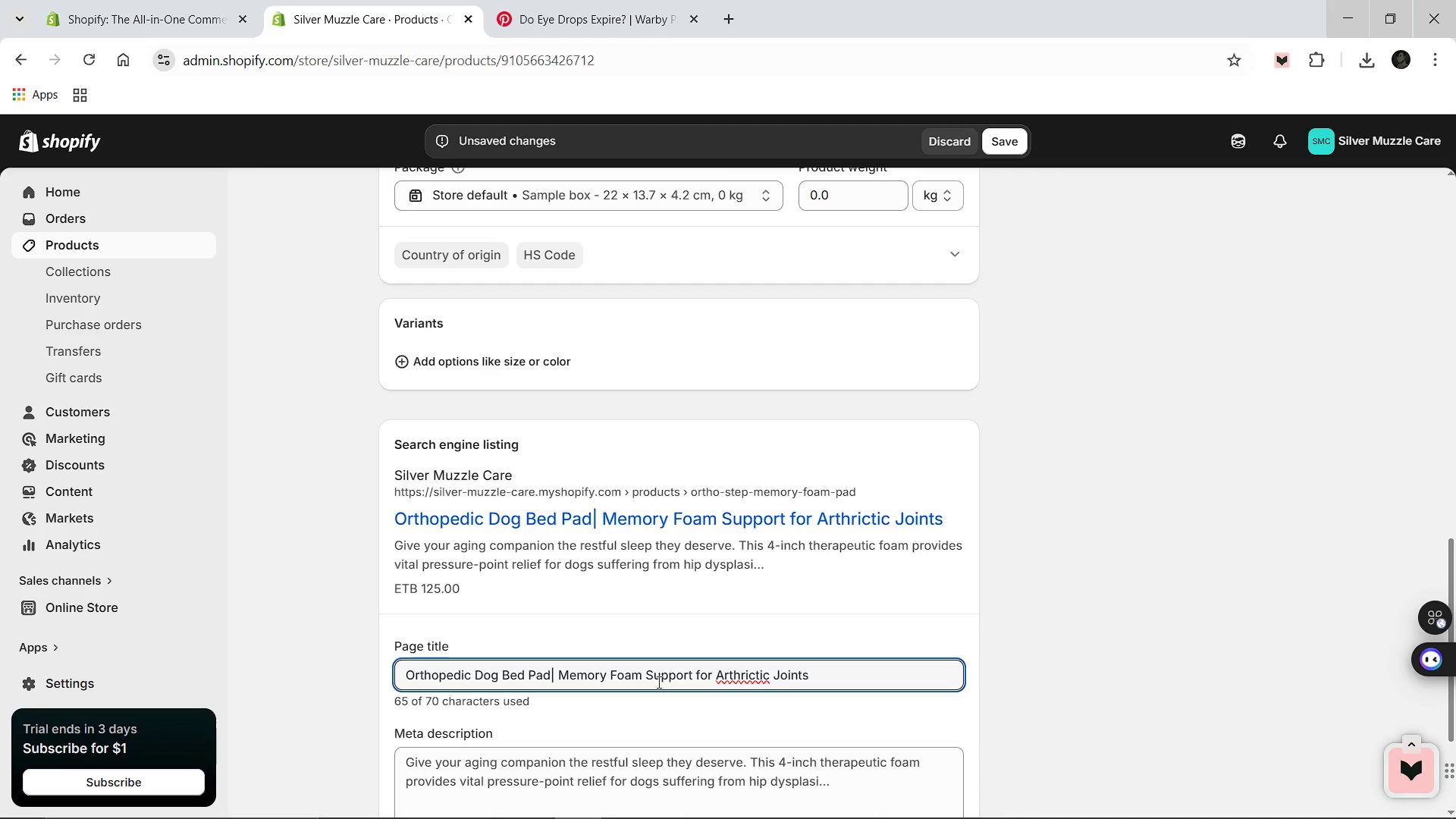 
left_click([766, 679])
 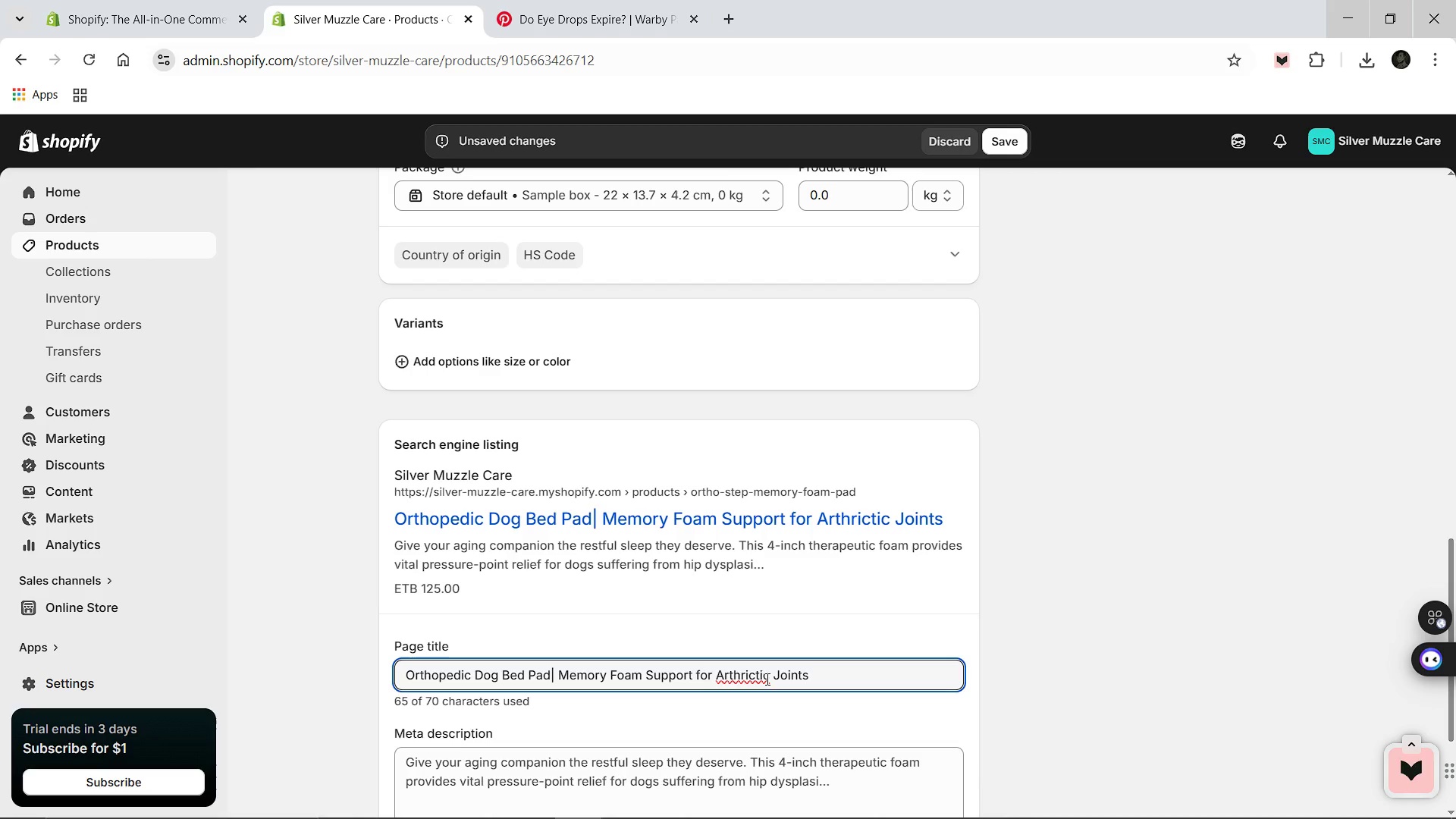 
key(ArrowRight)
 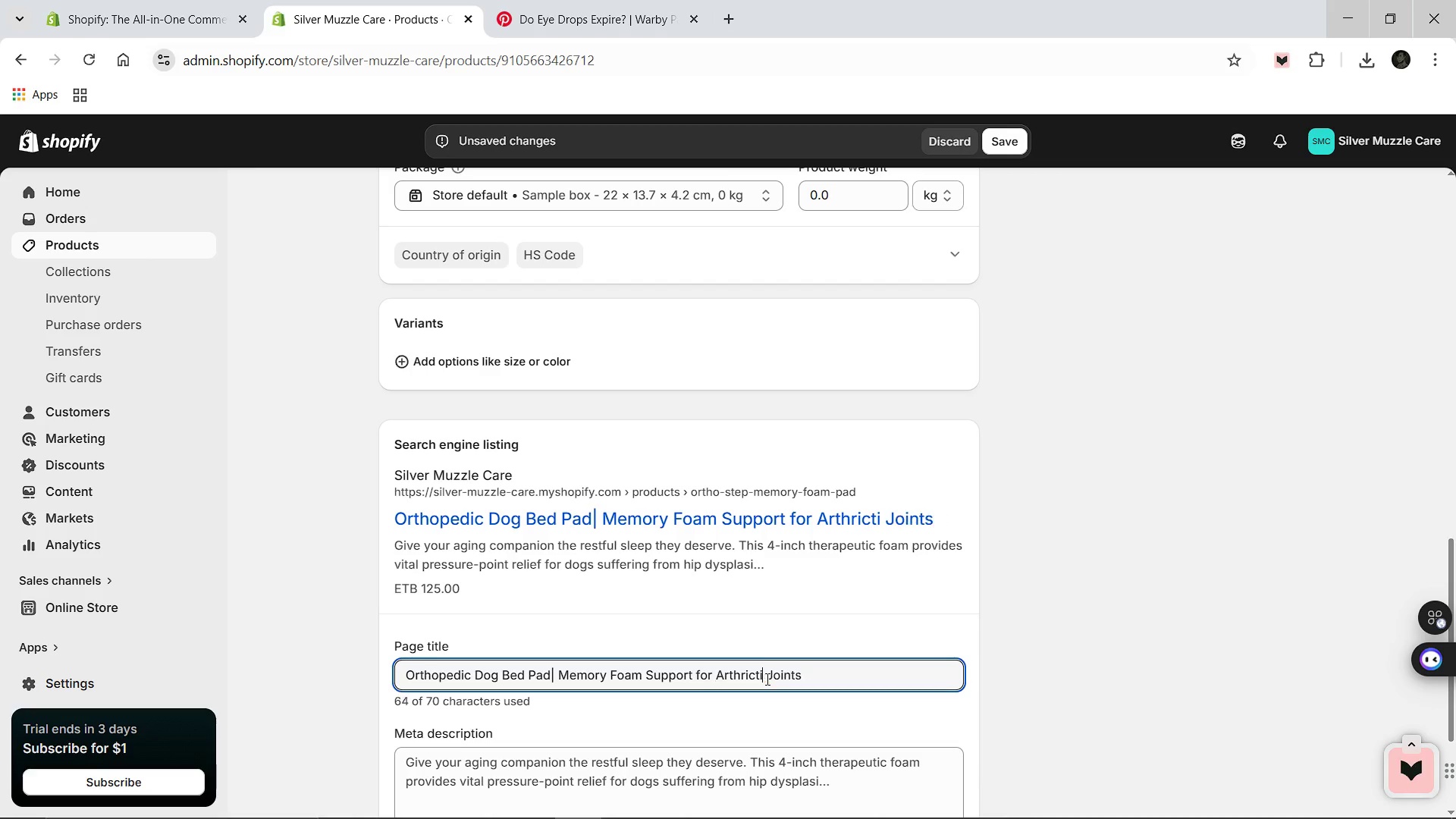 
key(Backspace)
key(Backspace)
key(Backspace)
key(Backspace)
key(Backspace)
key(Backspace)
key(Backspace)
key(Backspace)
type(thritic)
 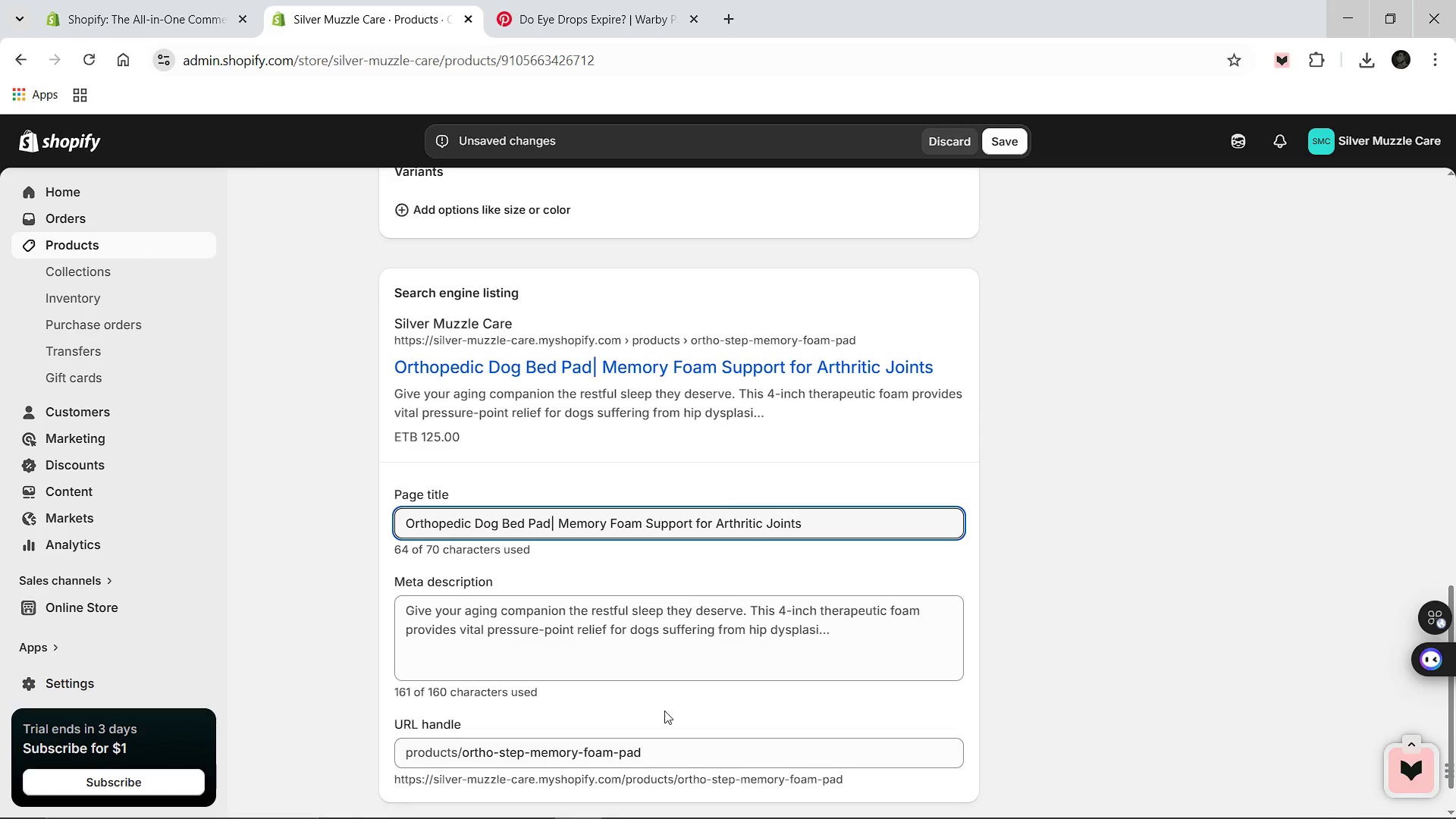 
left_click([703, 661])
 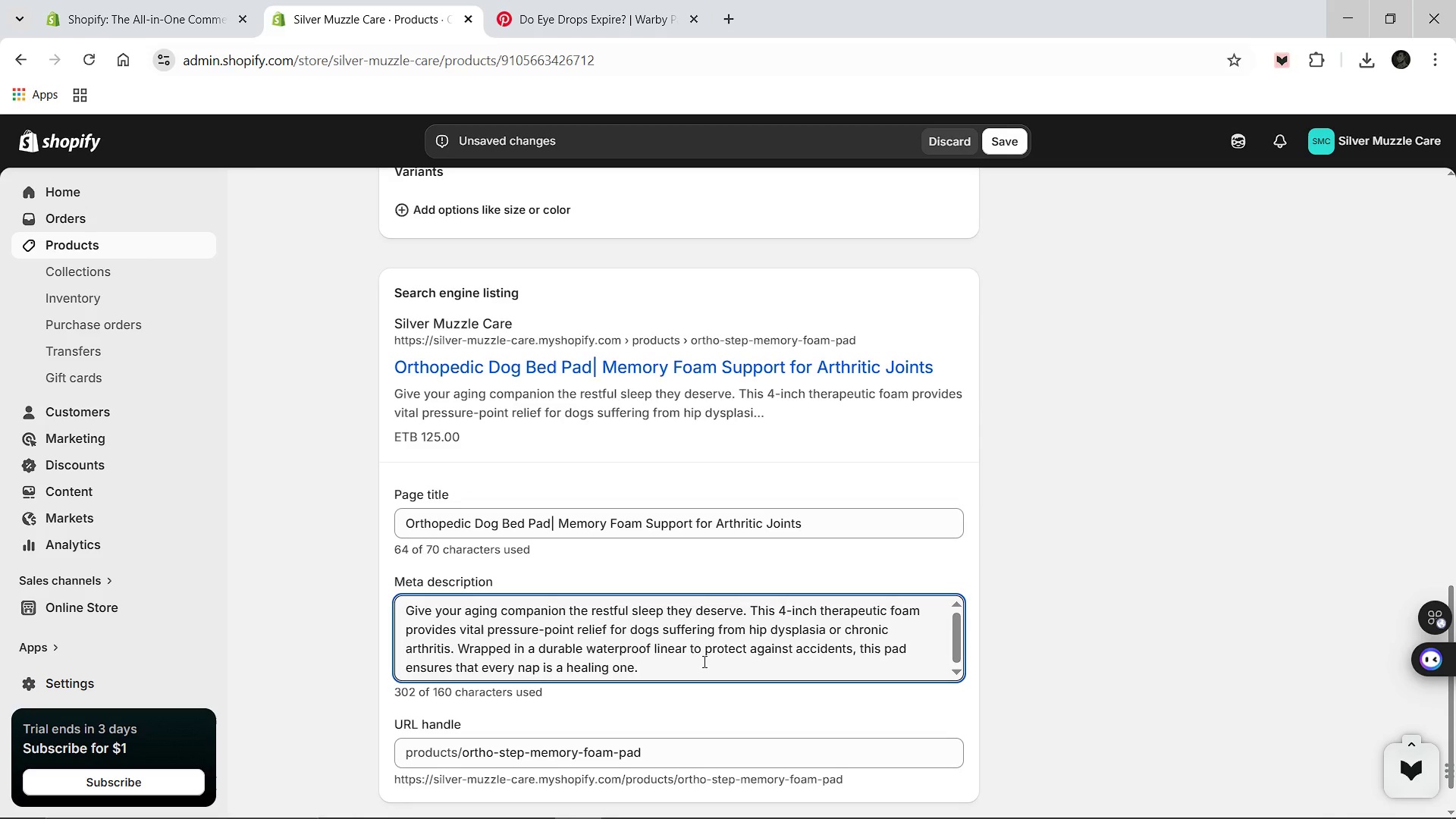 
key(Control+A)
 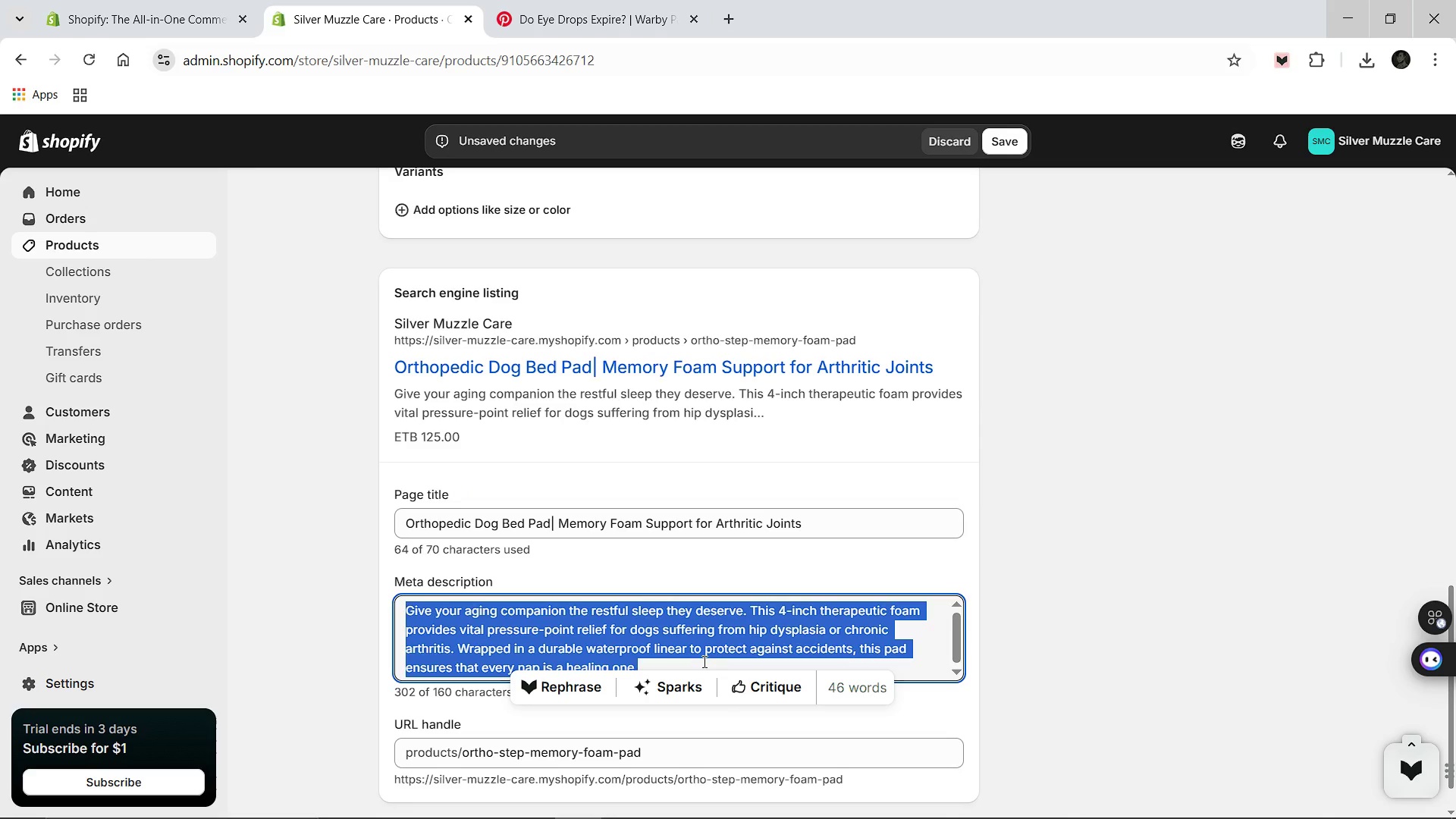 
type(Provide pressure-pont)
key(Backspace)
key(Backspace)
type(int relief with our 4-inch memory foam dog pad. Waterproof liner and threapeutic f)
key(Backspace)
type(supor)
key(Backspace)
key(Backspace)
type(ppo)
key(Backspace)
key(Backspace)
type(ort for senior dogs with athritis or hip dysplasia)
 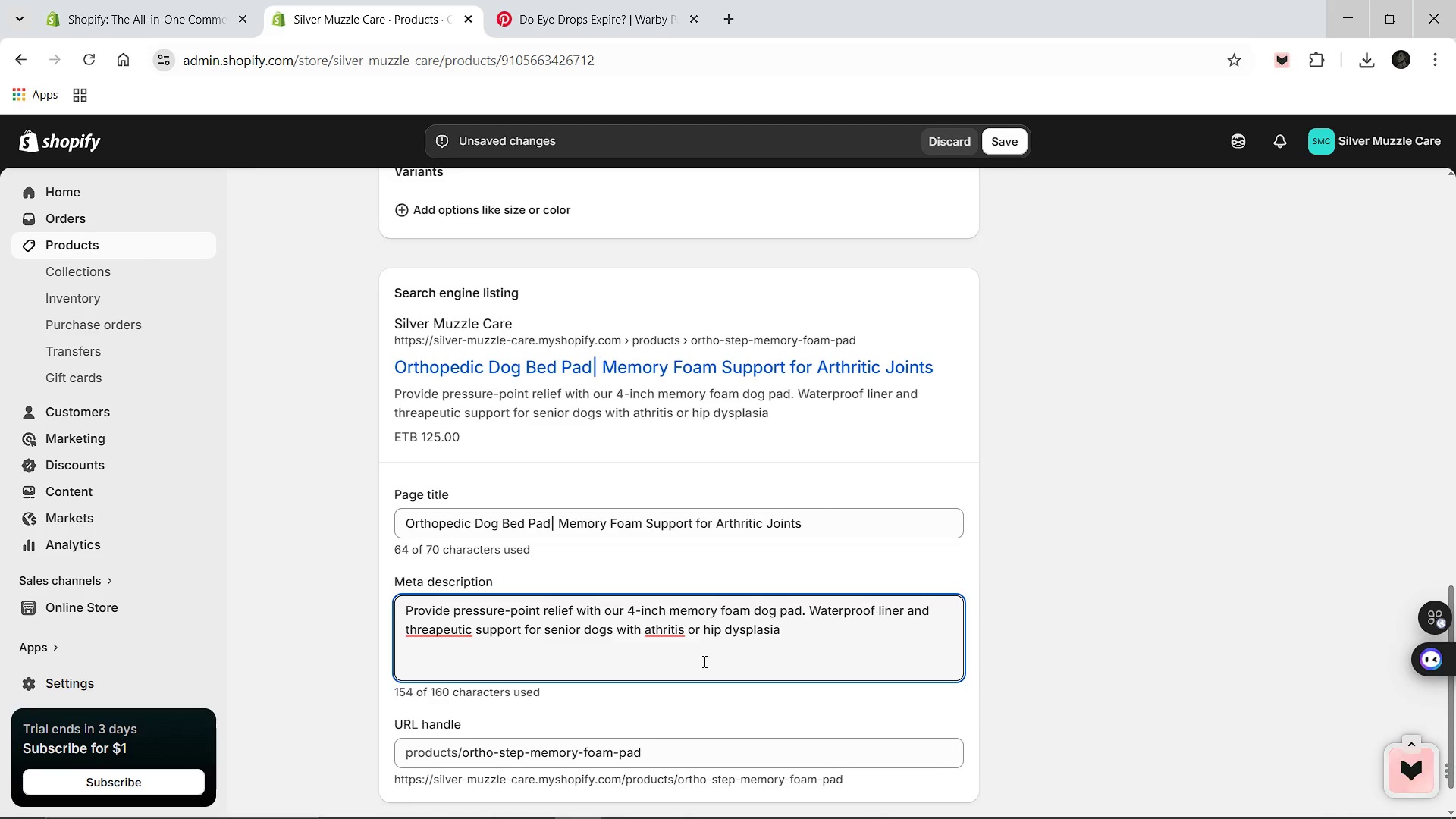 
left_click([658, 636])
 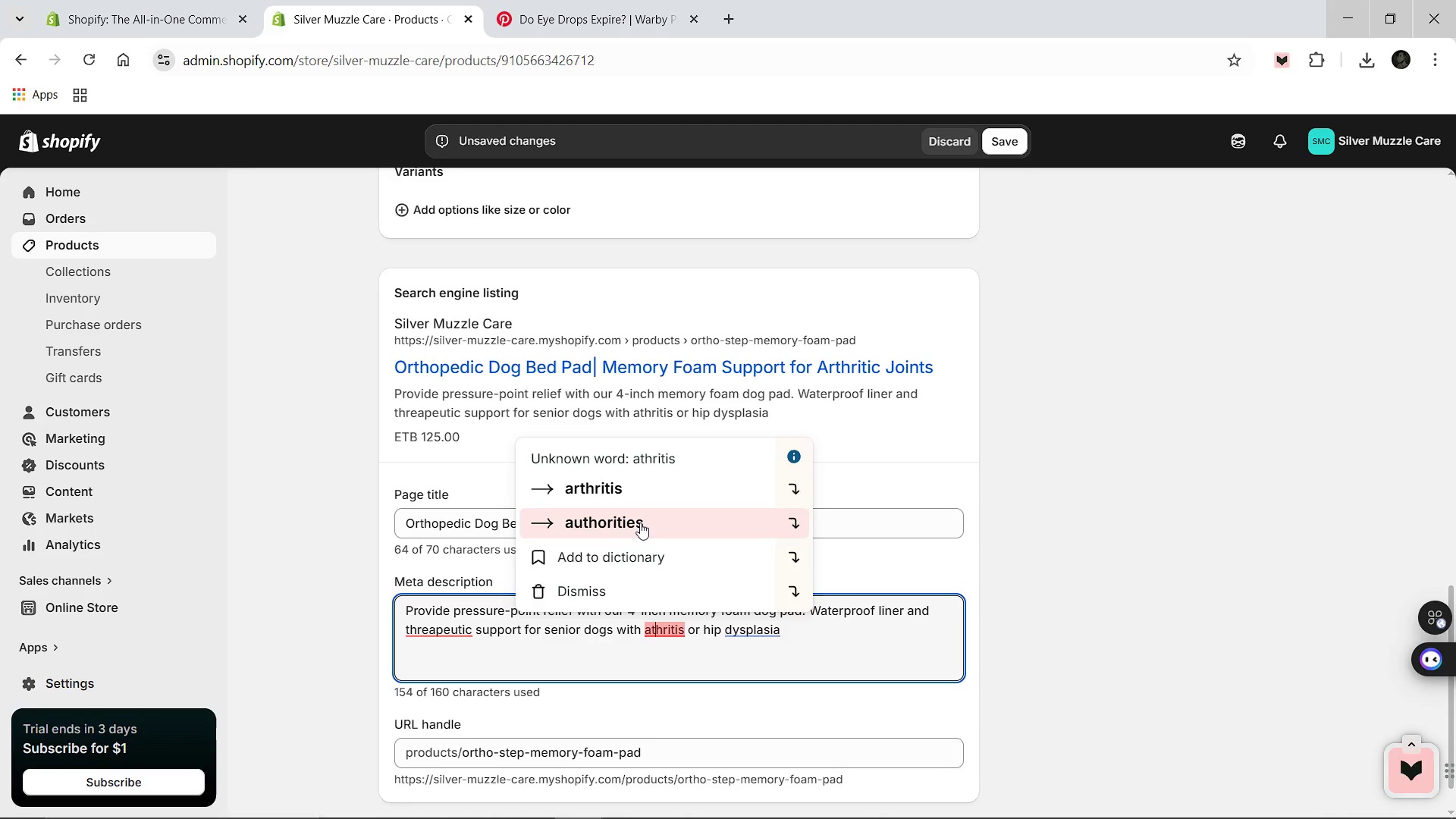 
left_click([635, 494])
 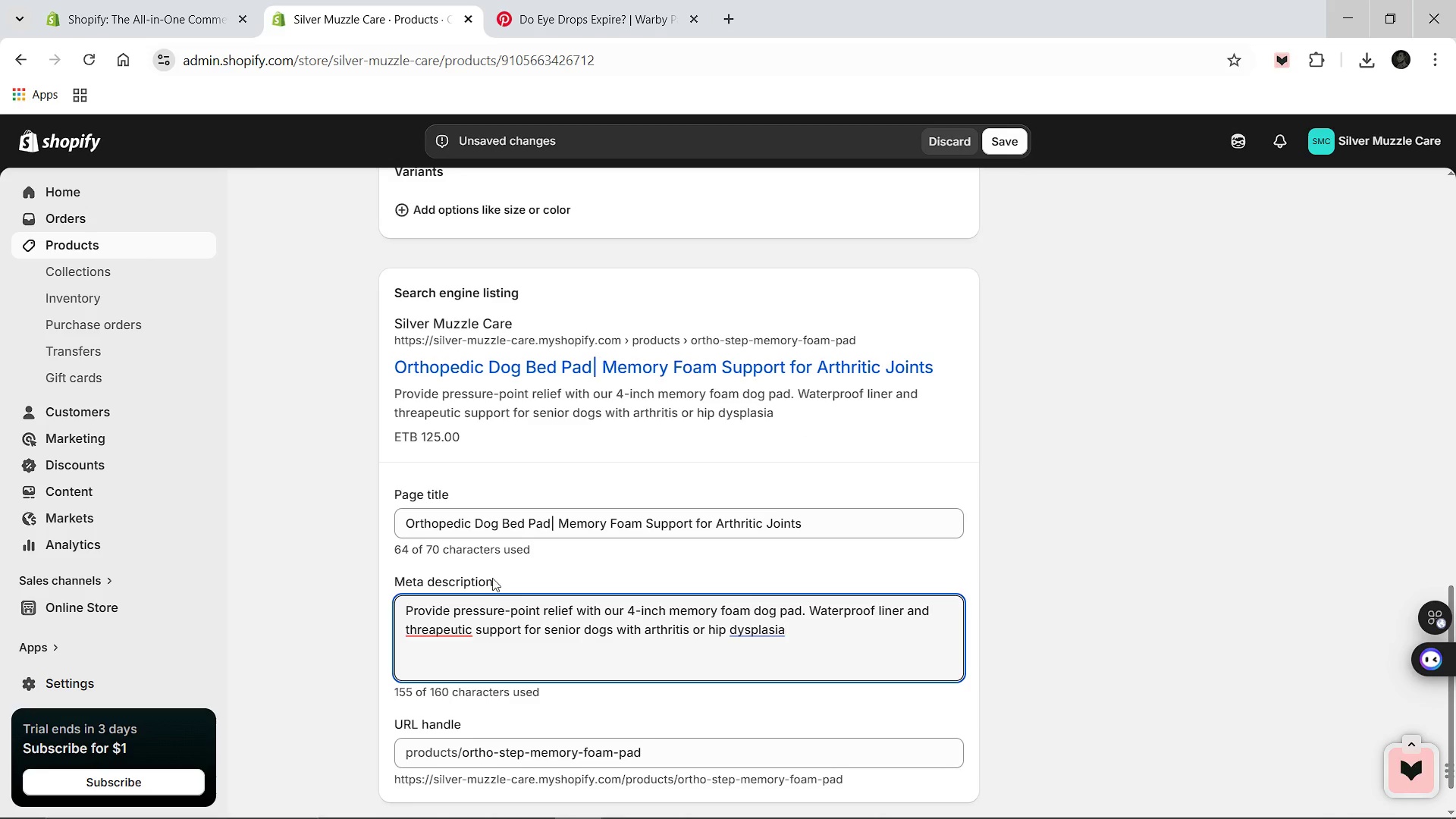 
mouse_move([450, 632])
 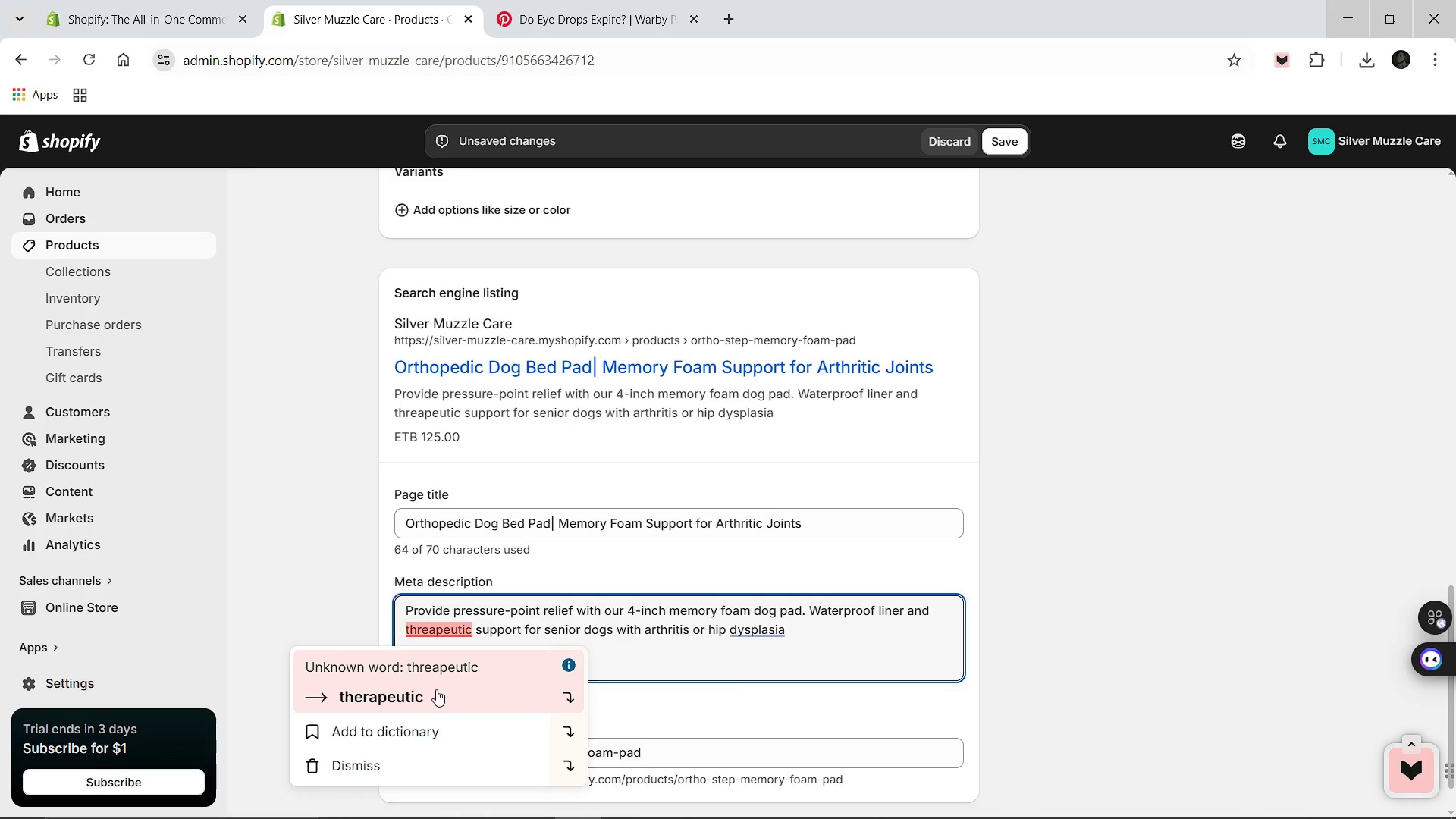 
left_click([436, 689])
 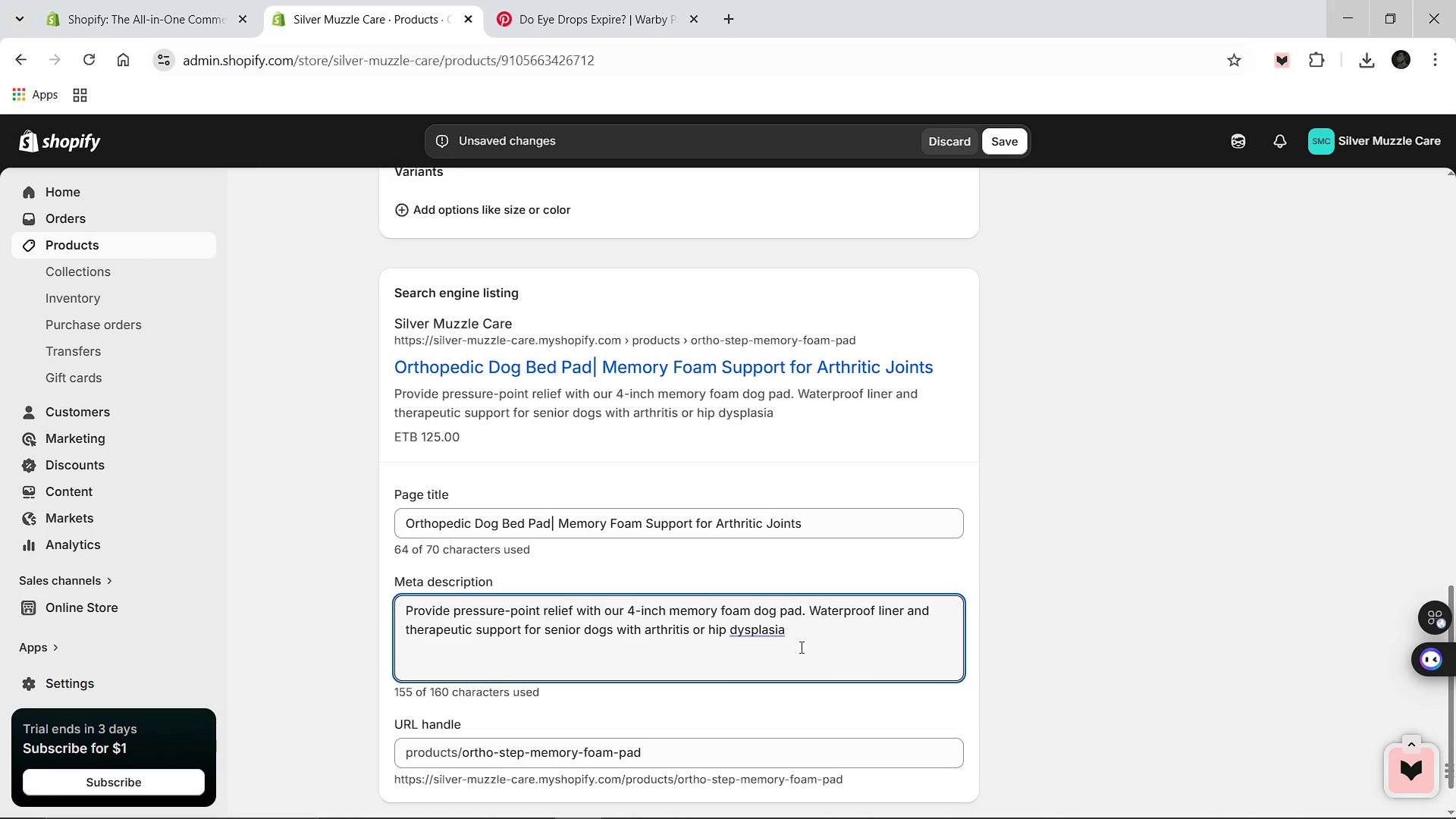 
left_click([800, 645])
 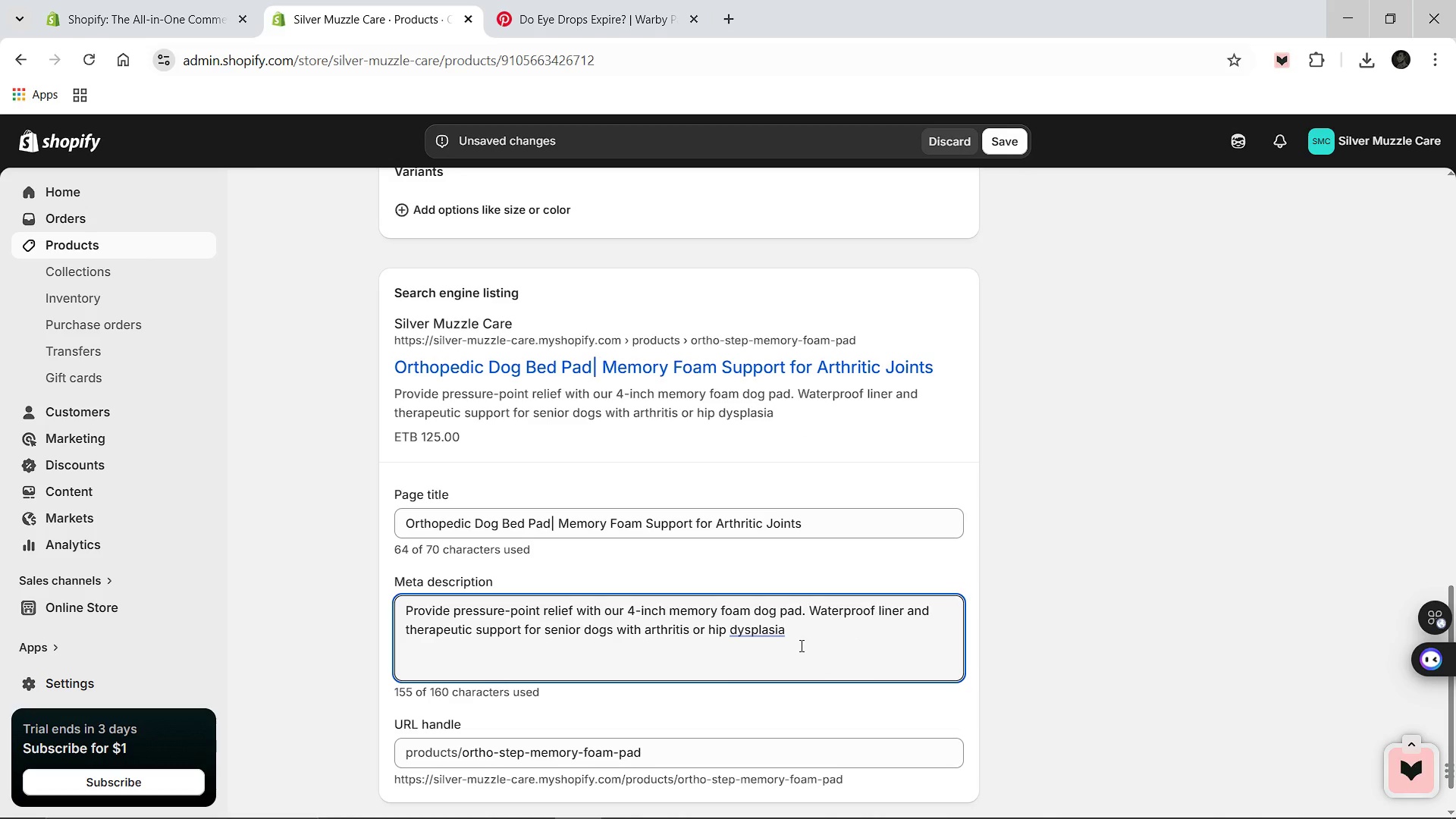 
key(Period)
 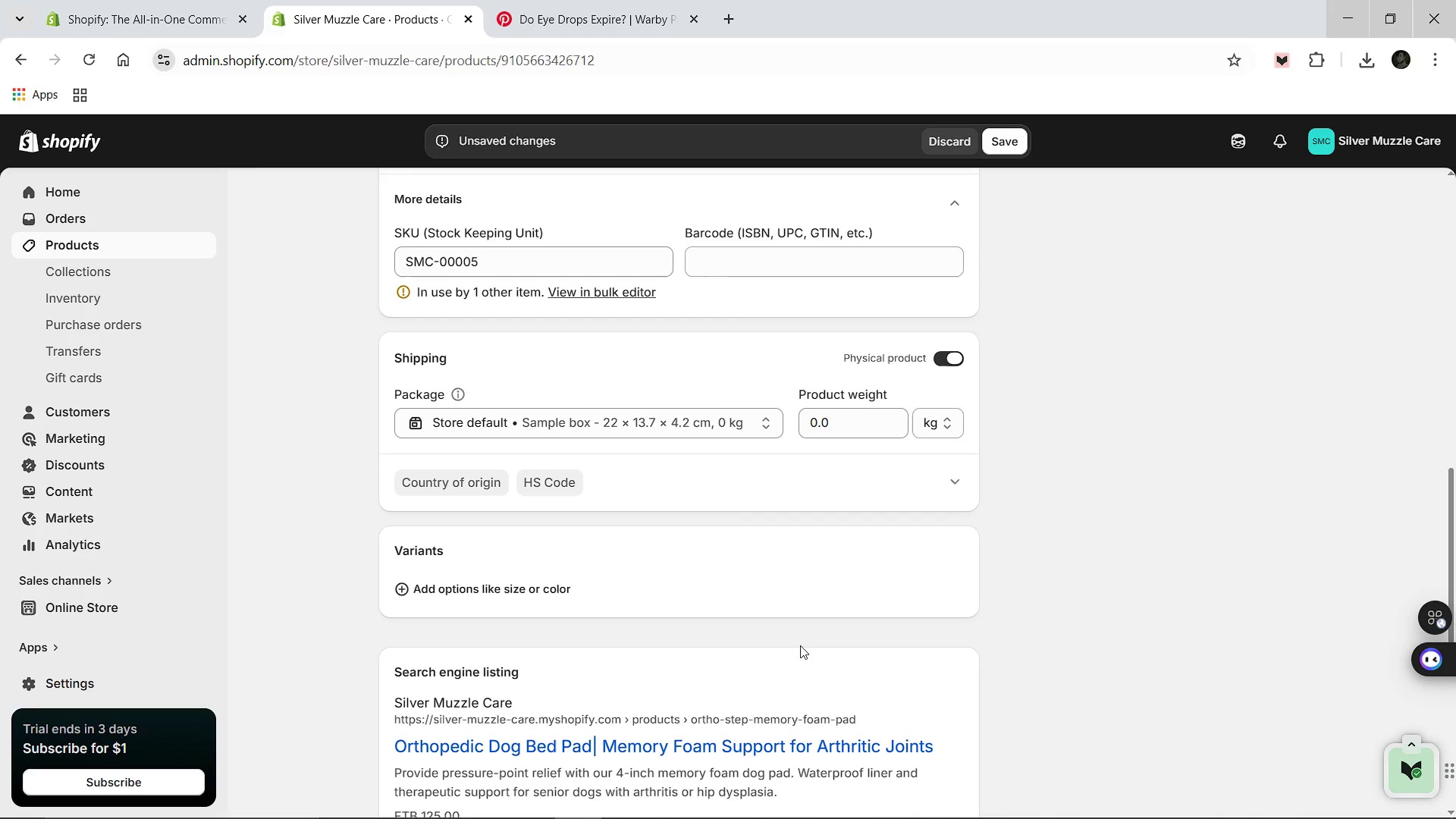 
wait(10.88)
 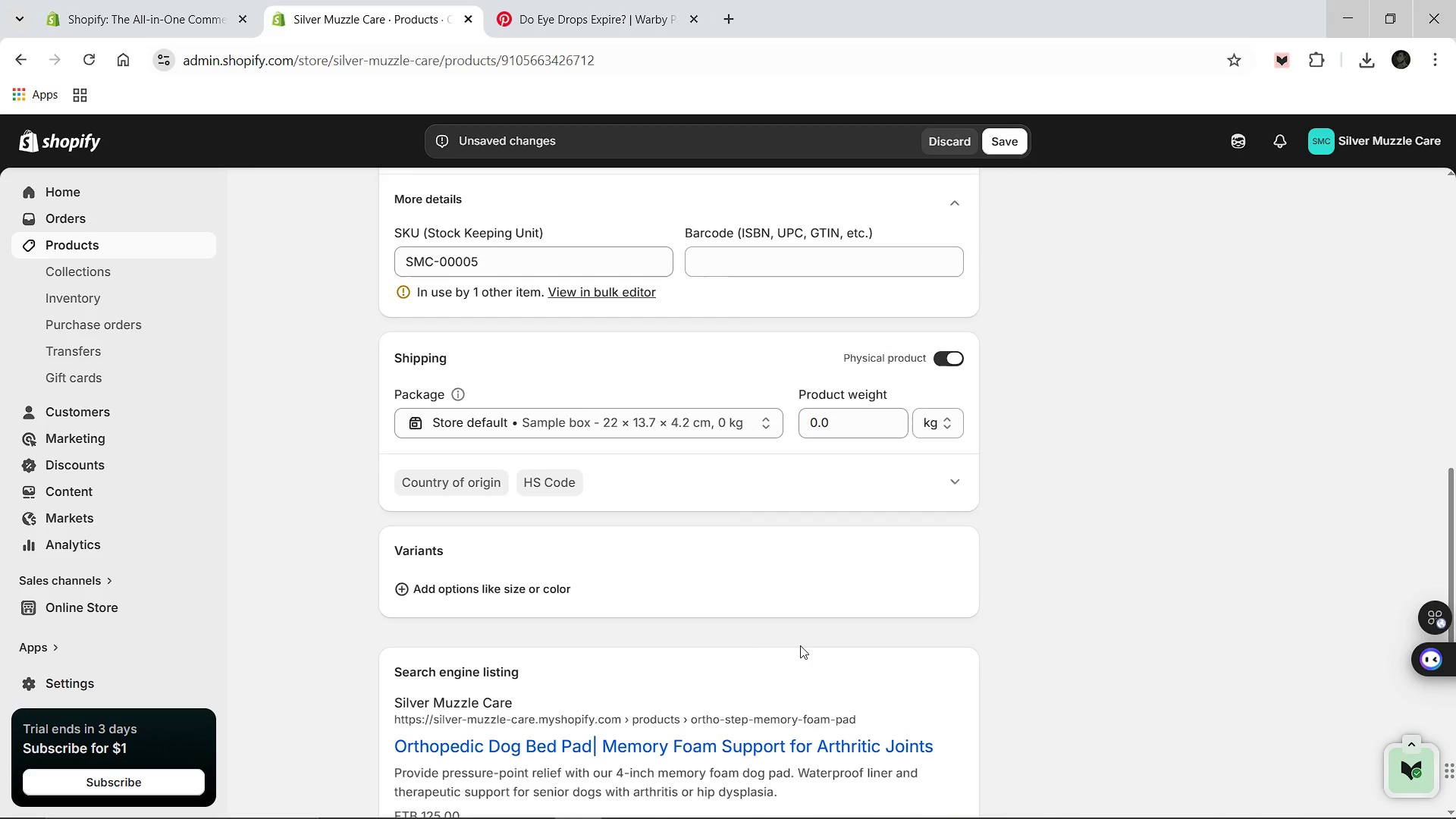 
left_click([1034, 261])
 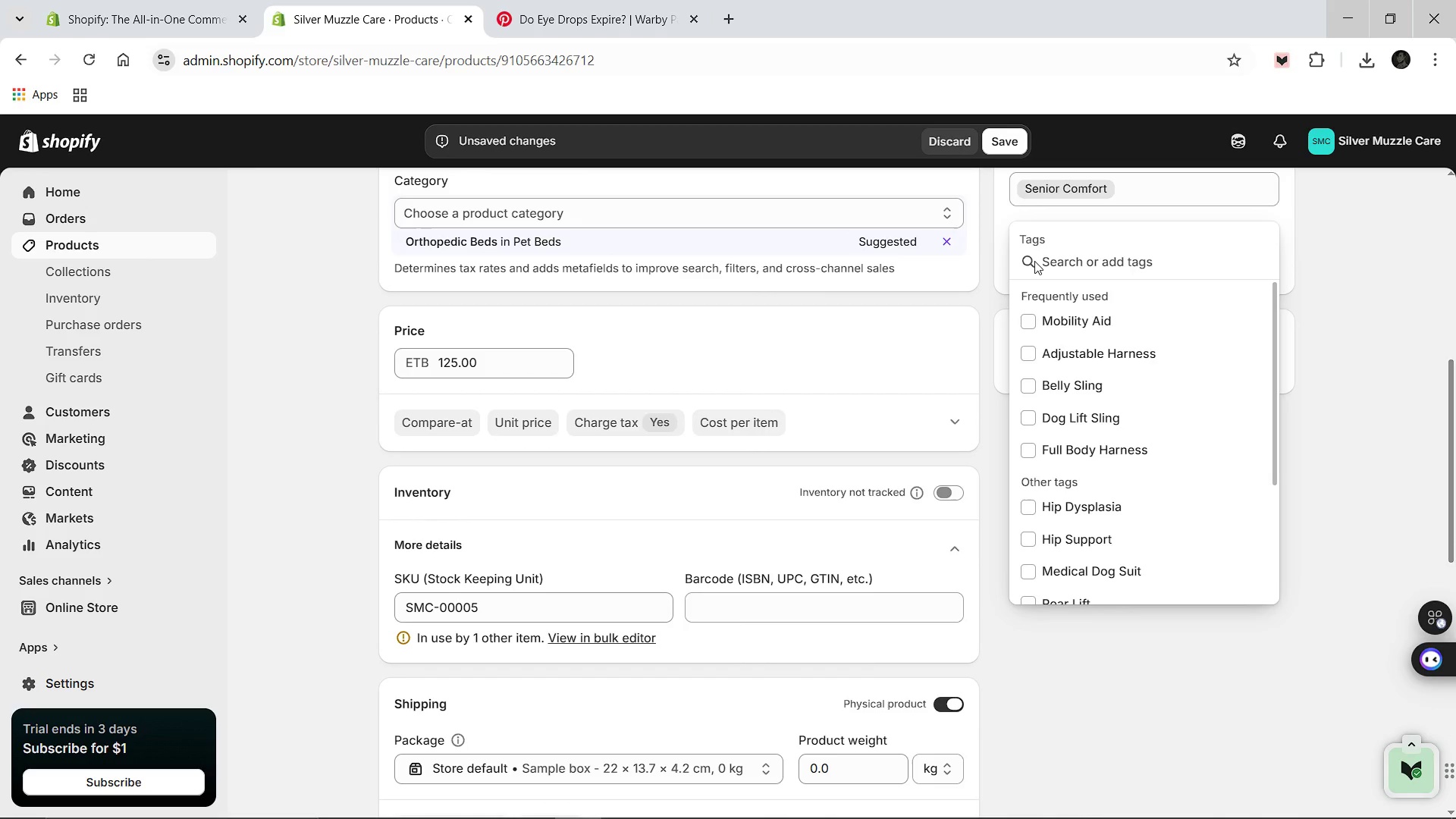 
type(Orthopedic)
 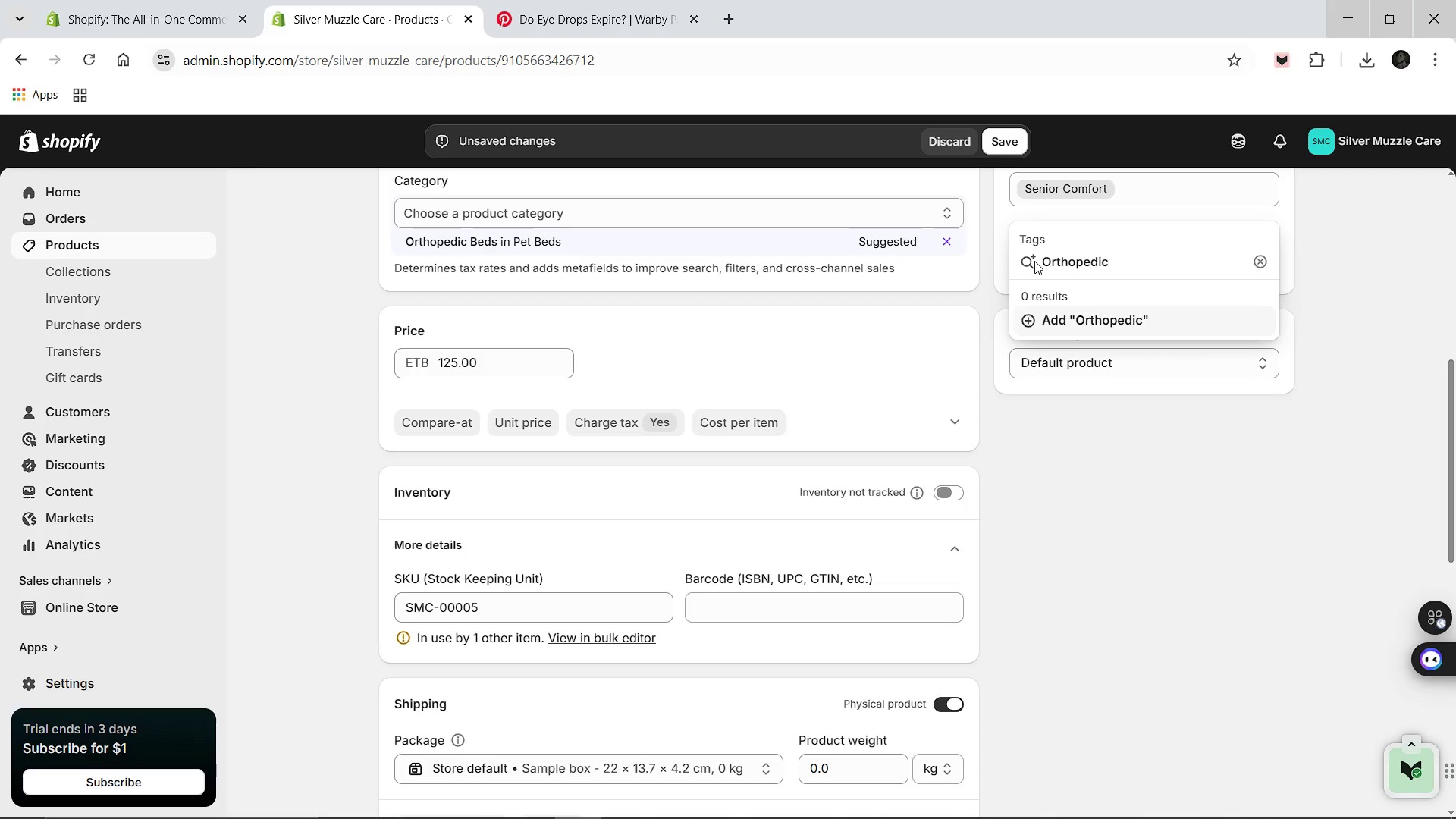 
key(Enter)
 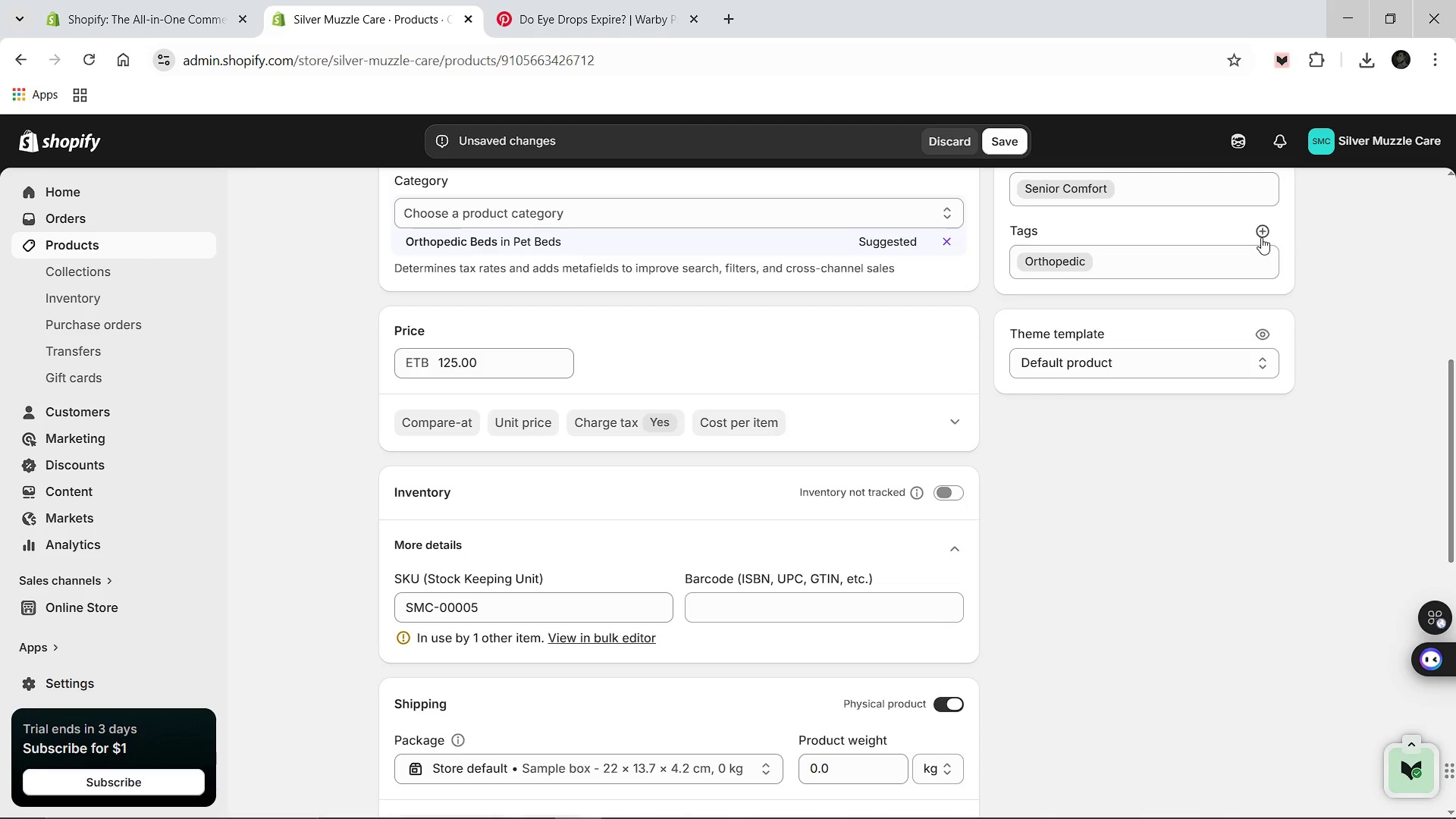 
left_click([1261, 237])
 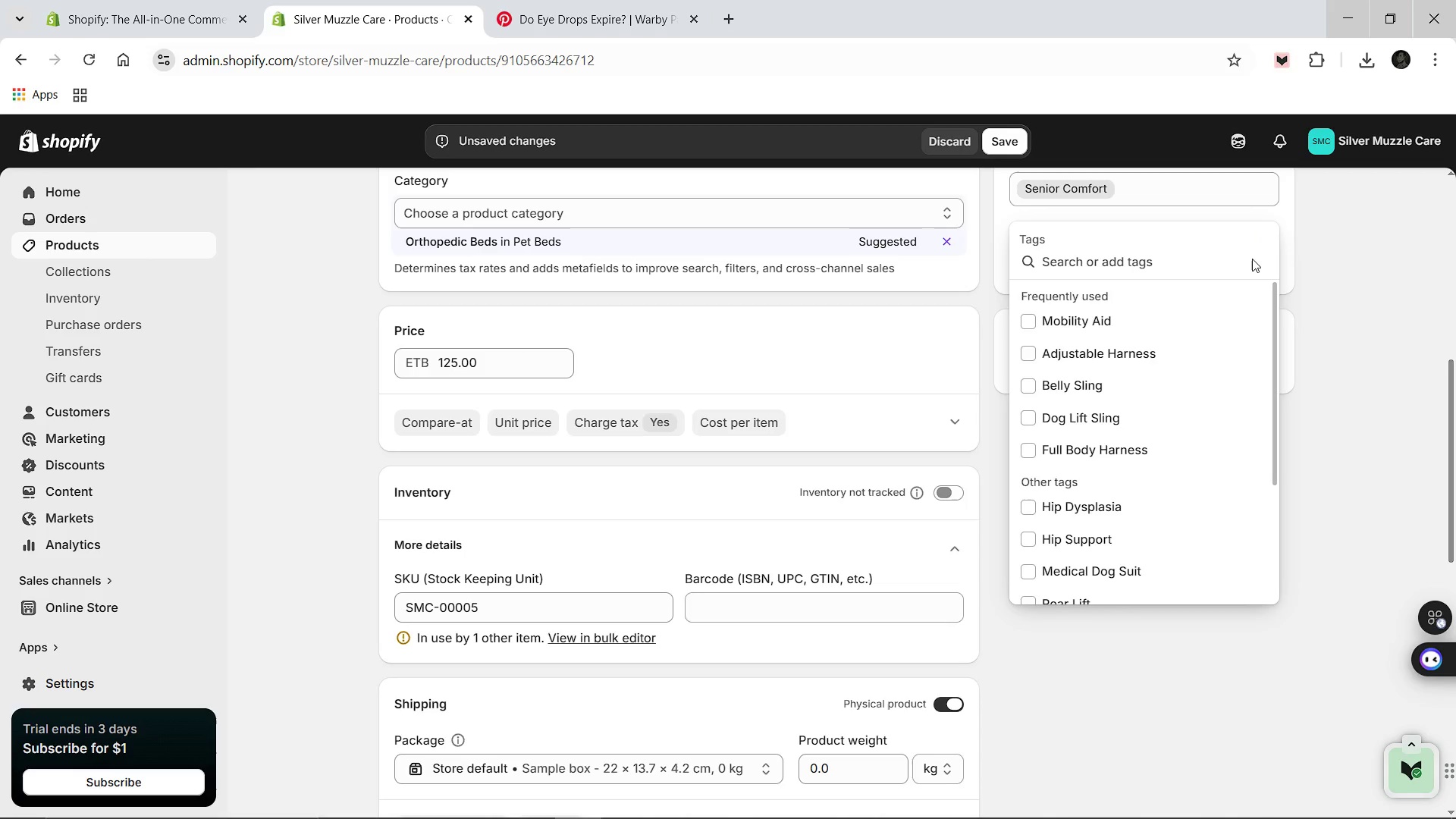 
type(Memory Foam)
 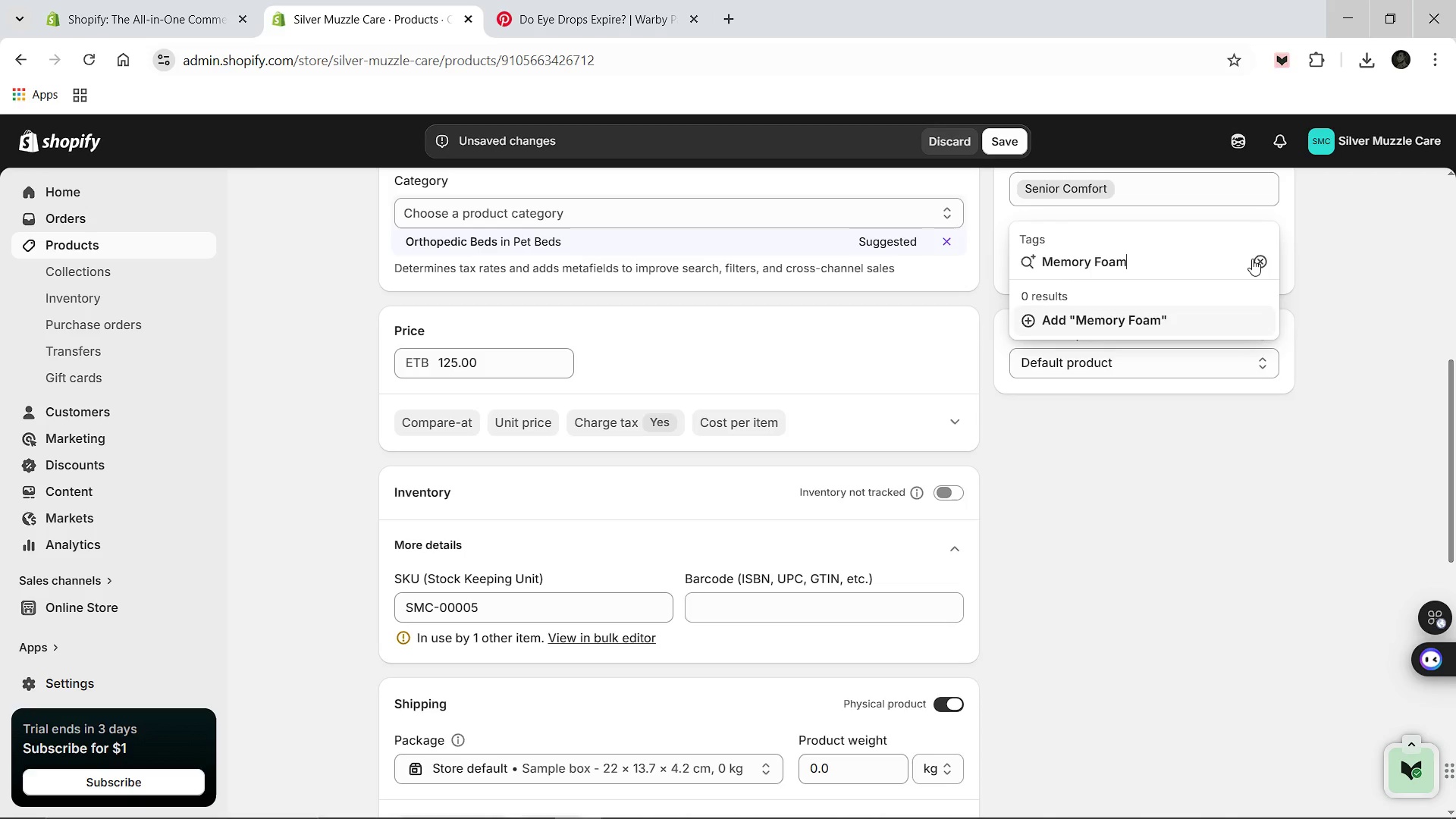 
key(Enter)
 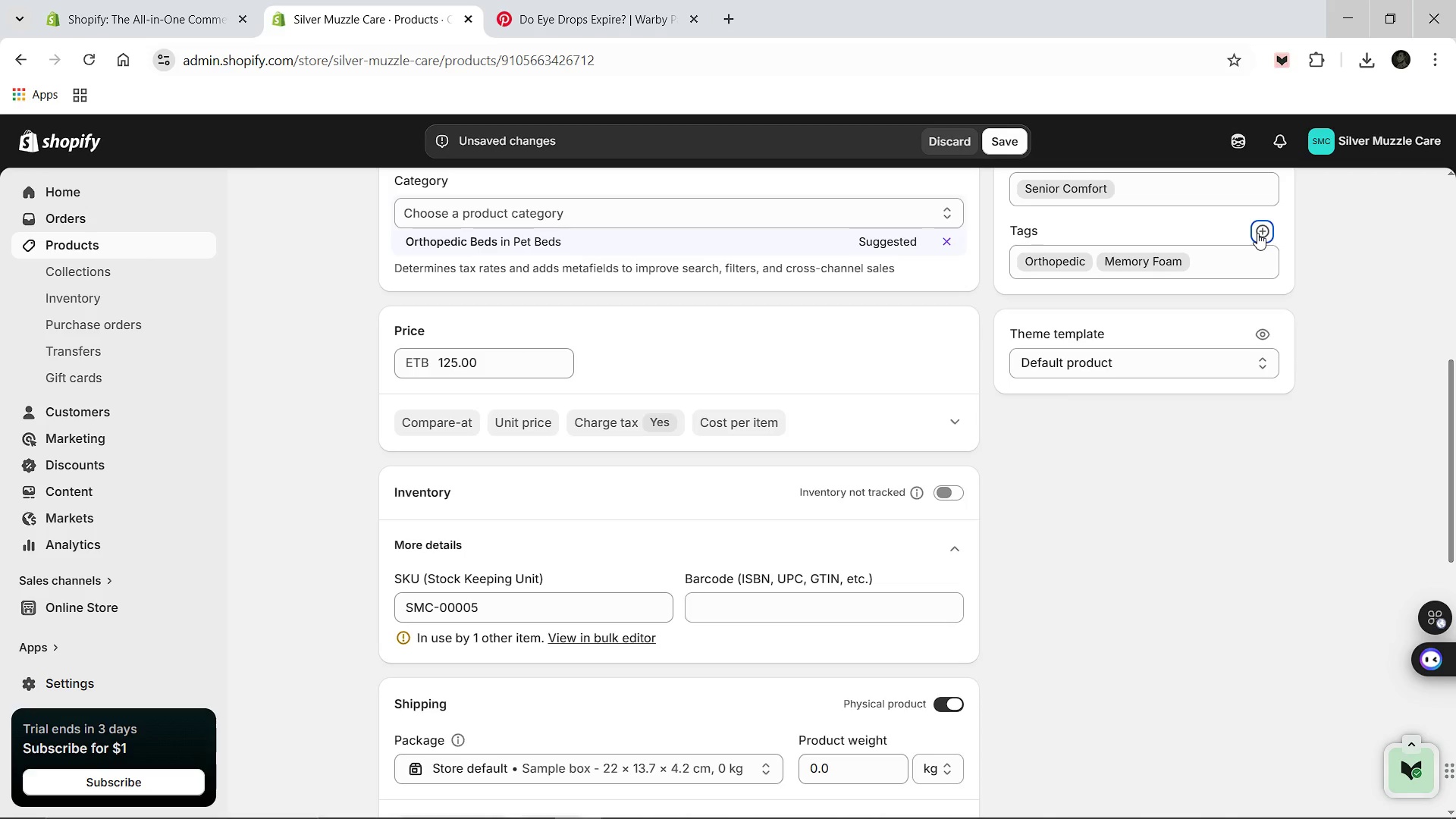 
left_click([1257, 233])
 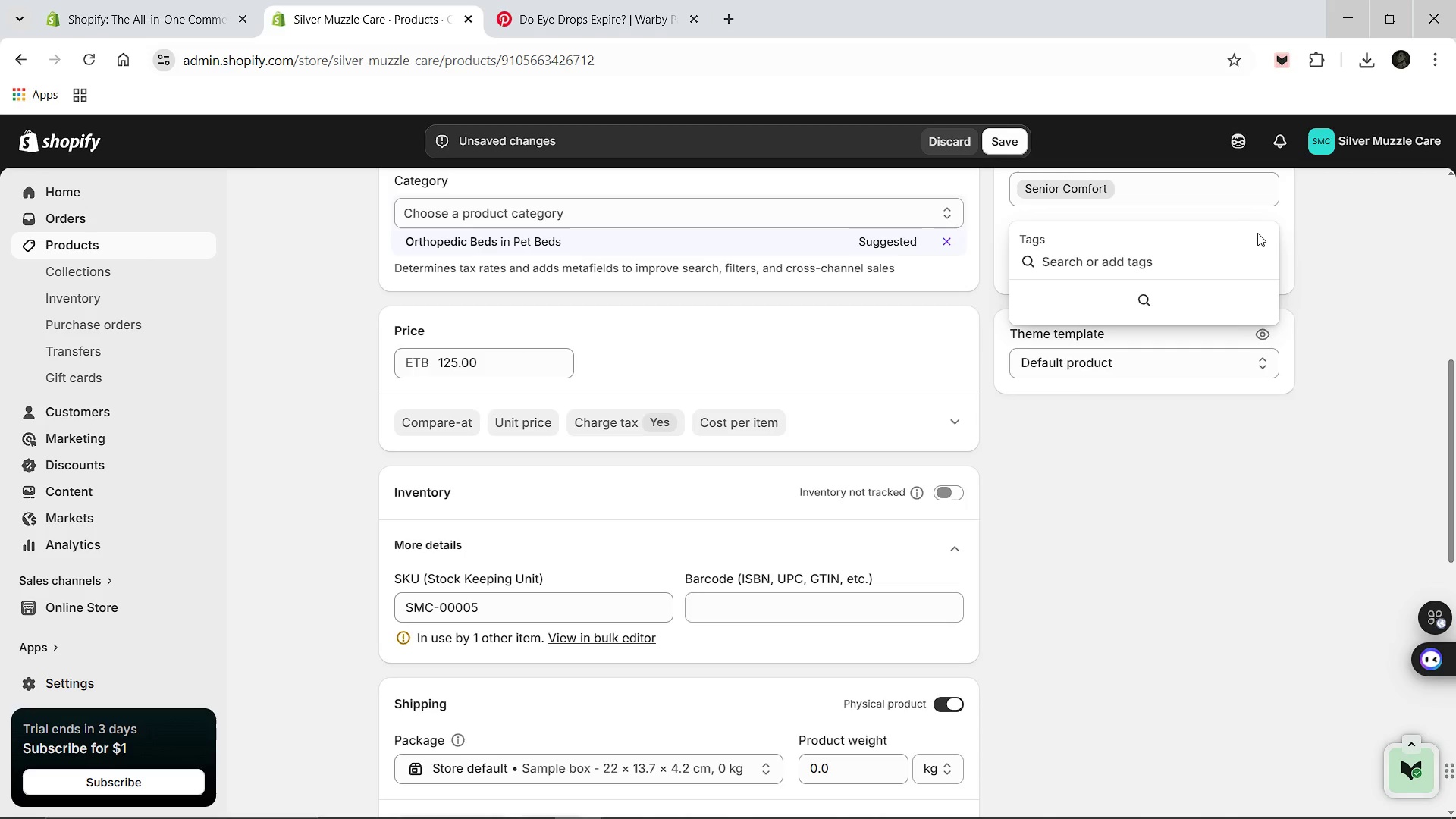 
hold_key(key=ShiftLeft, duration=1.52)
 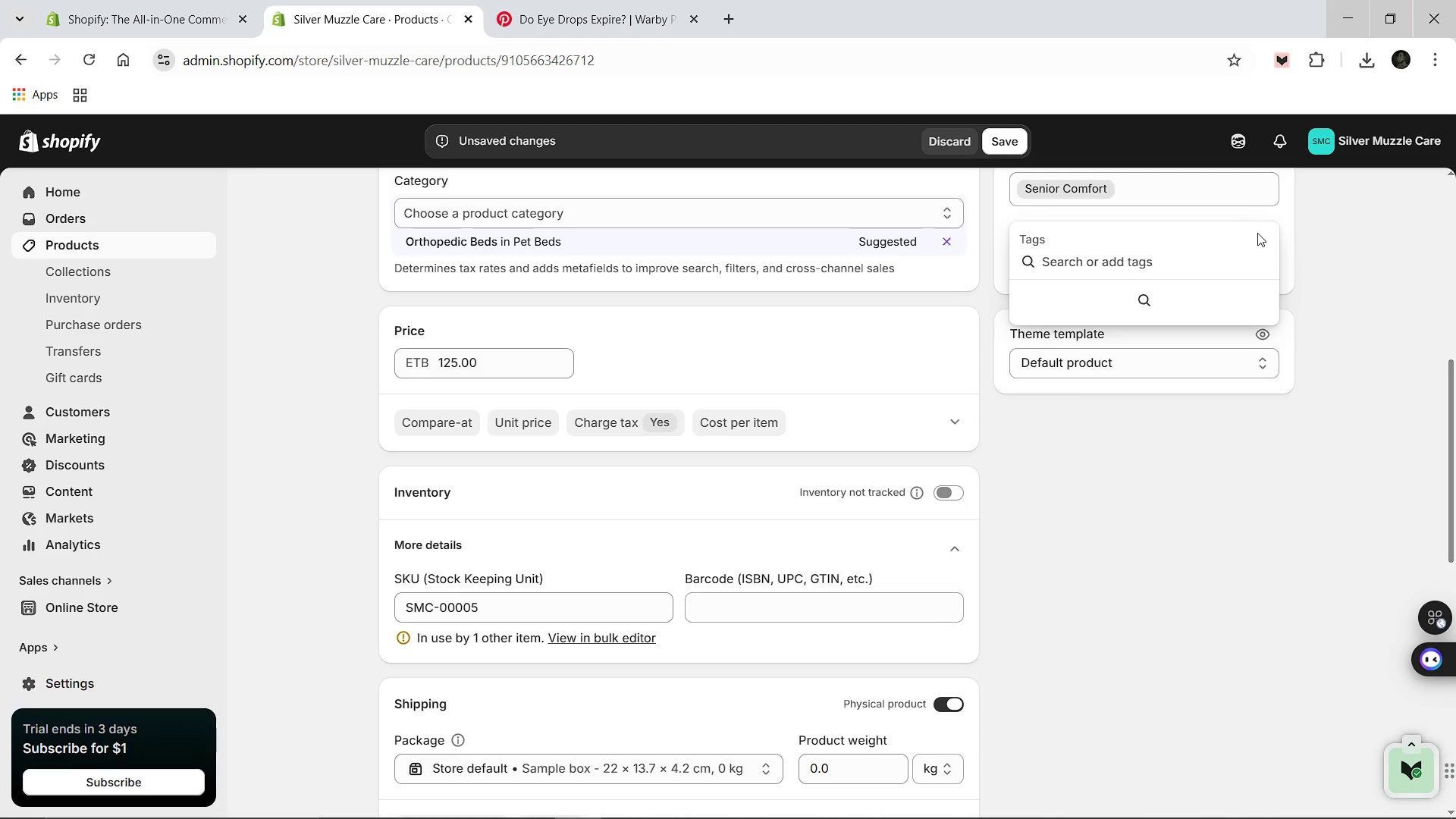 
type(Waterproof Dog Bde)
key(Backspace)
key(Backspace)
type(ed)
 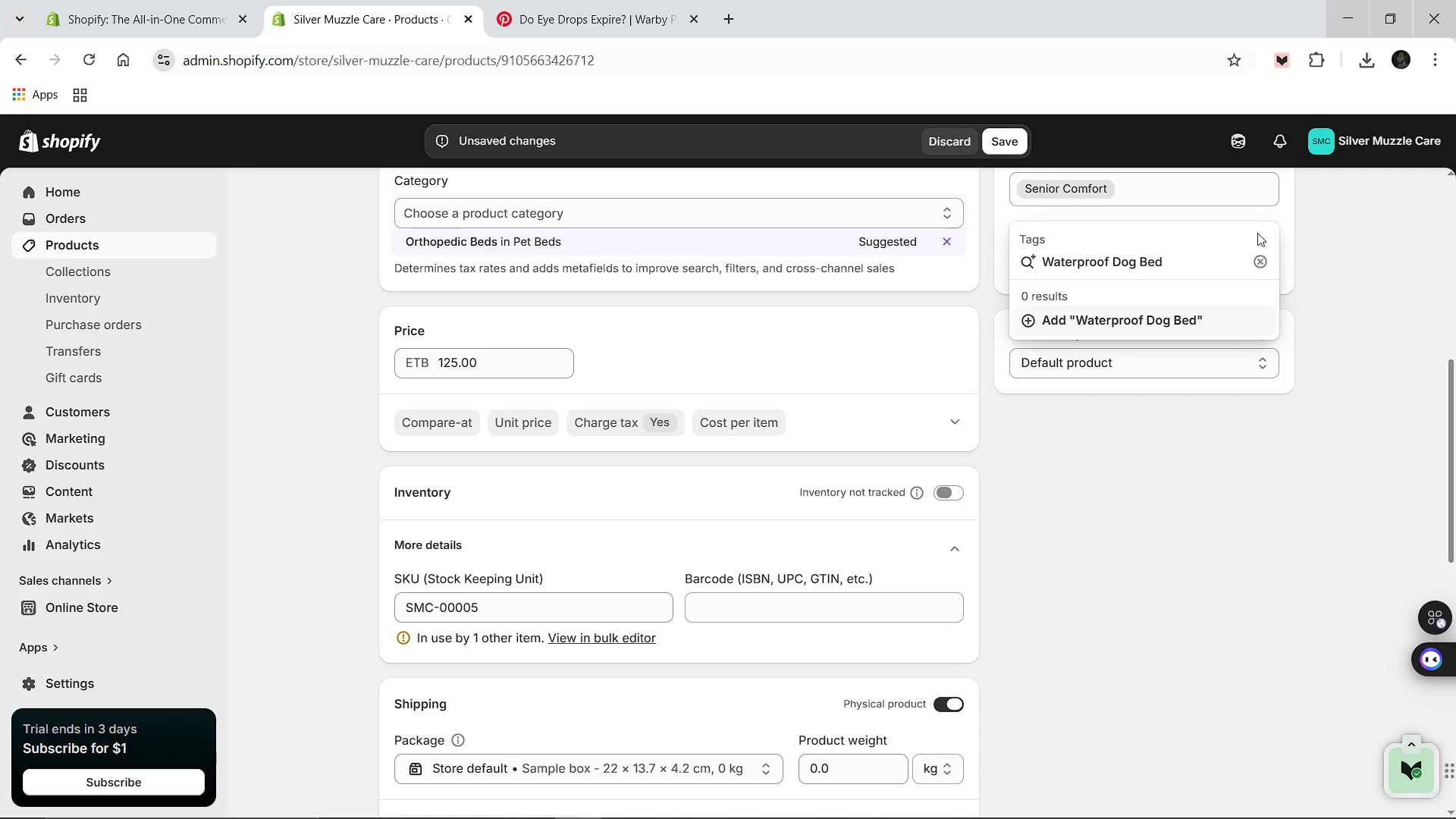 
key(Enter)
 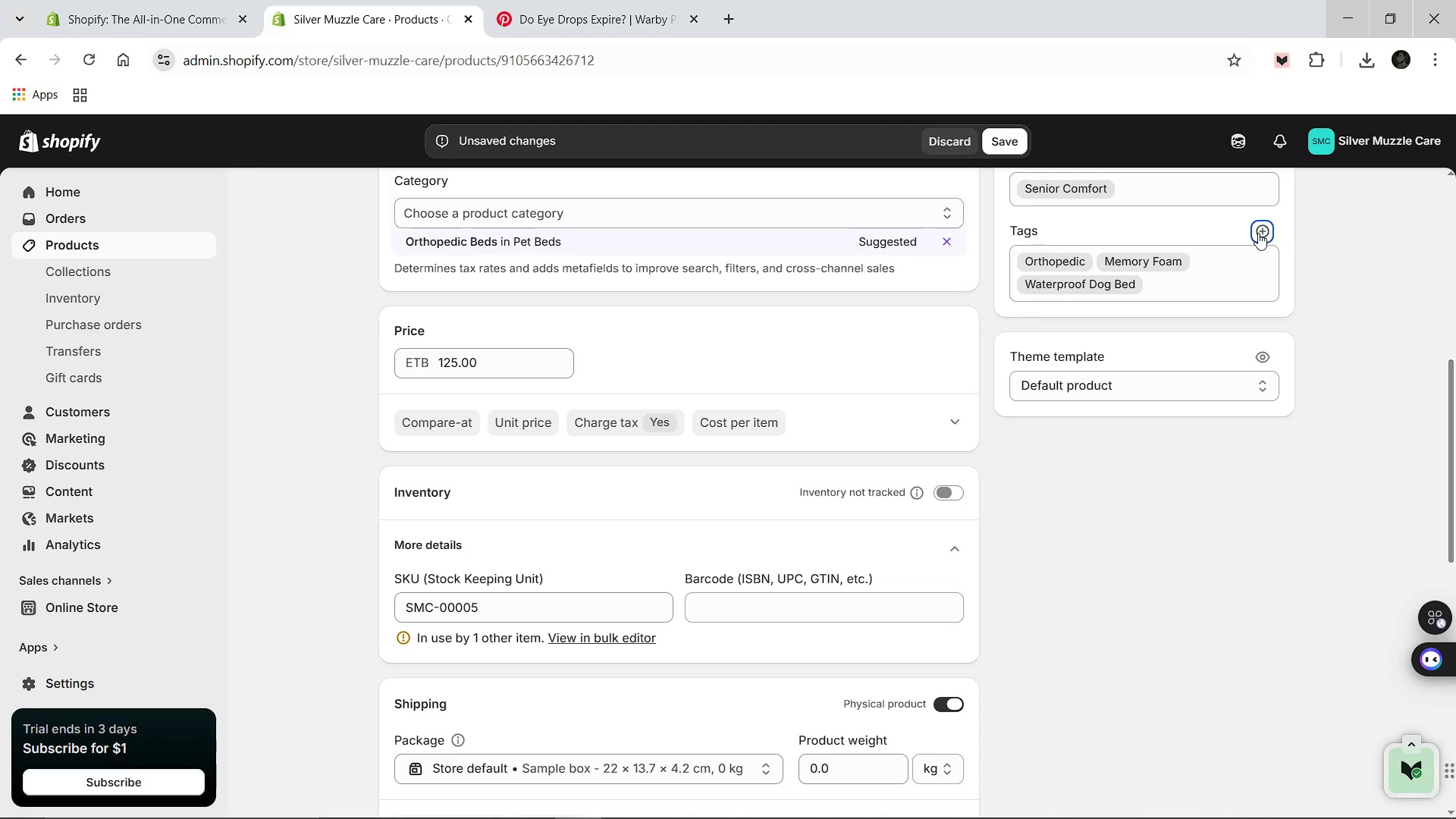 
key(Shift+S)
 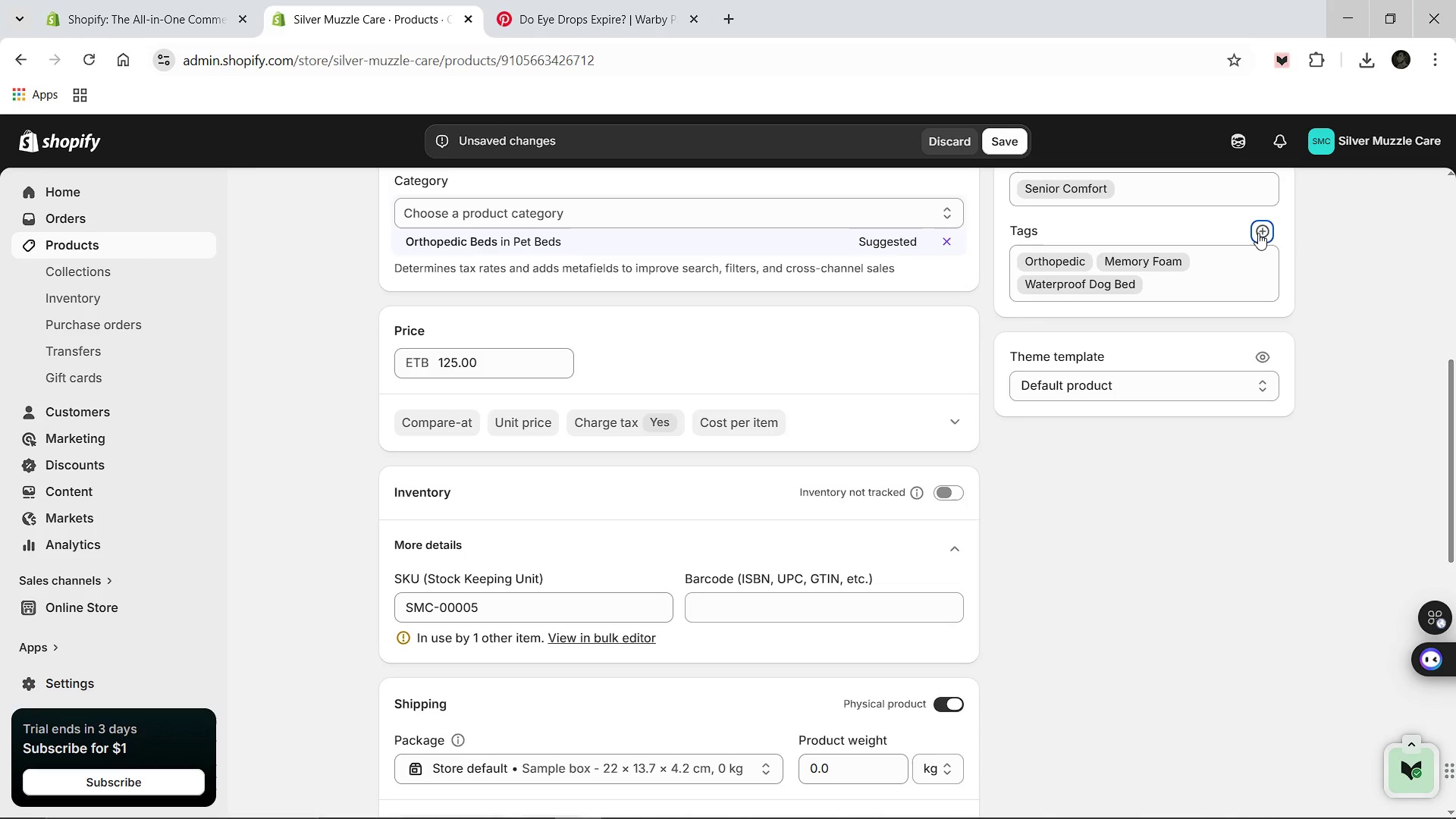 
left_click([1258, 233])
 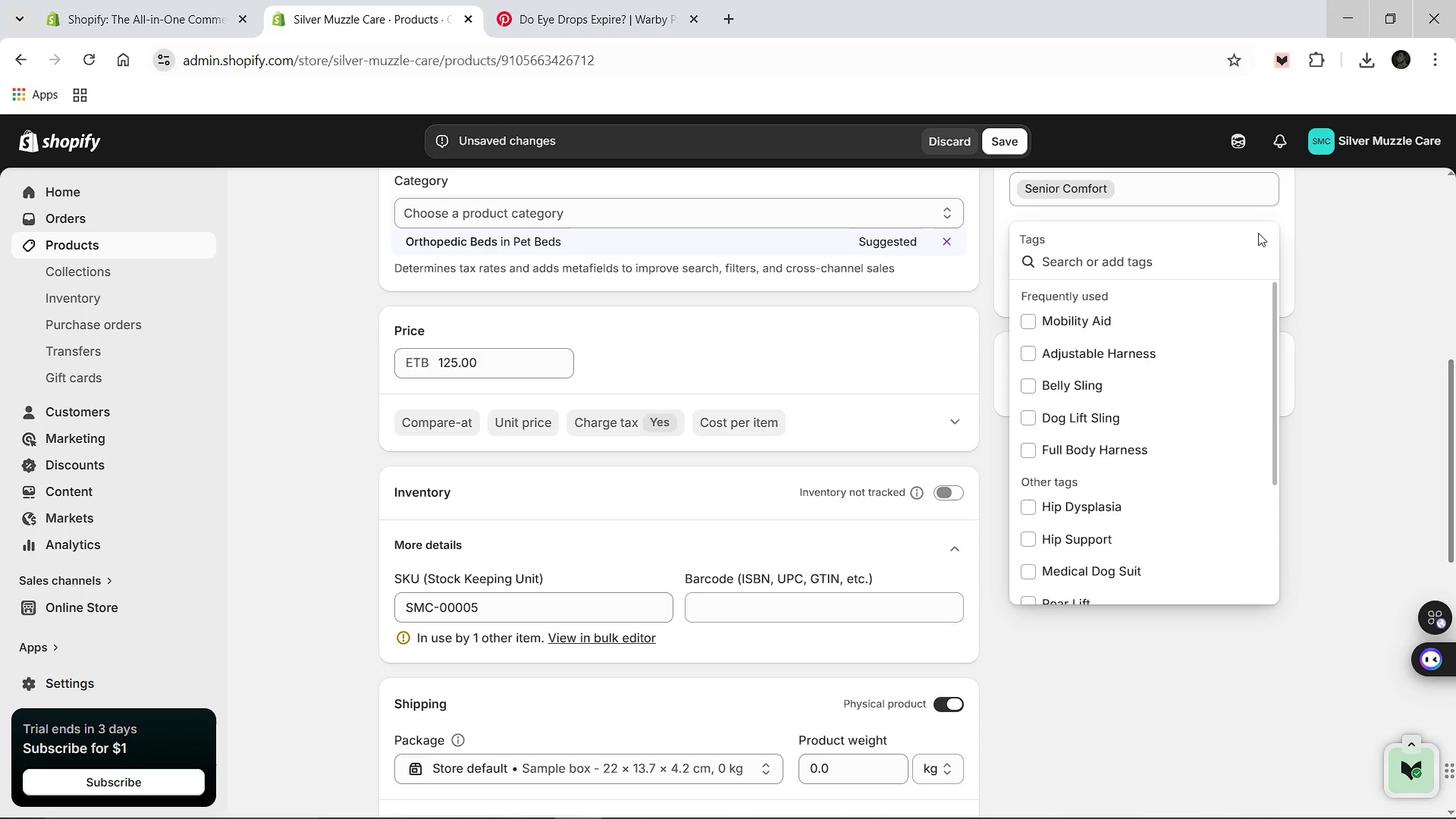 
type(Senior Comfort)
 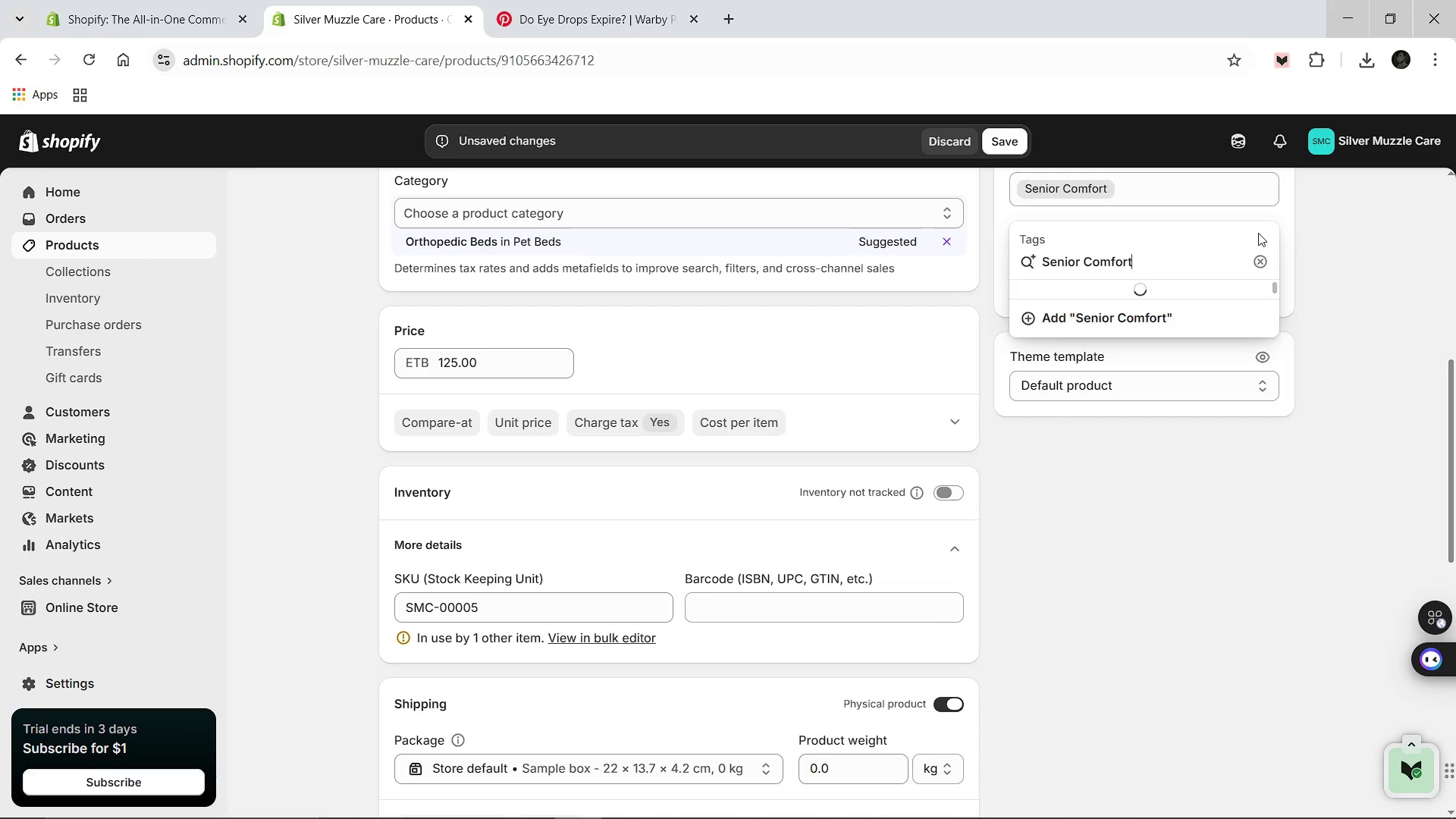 
 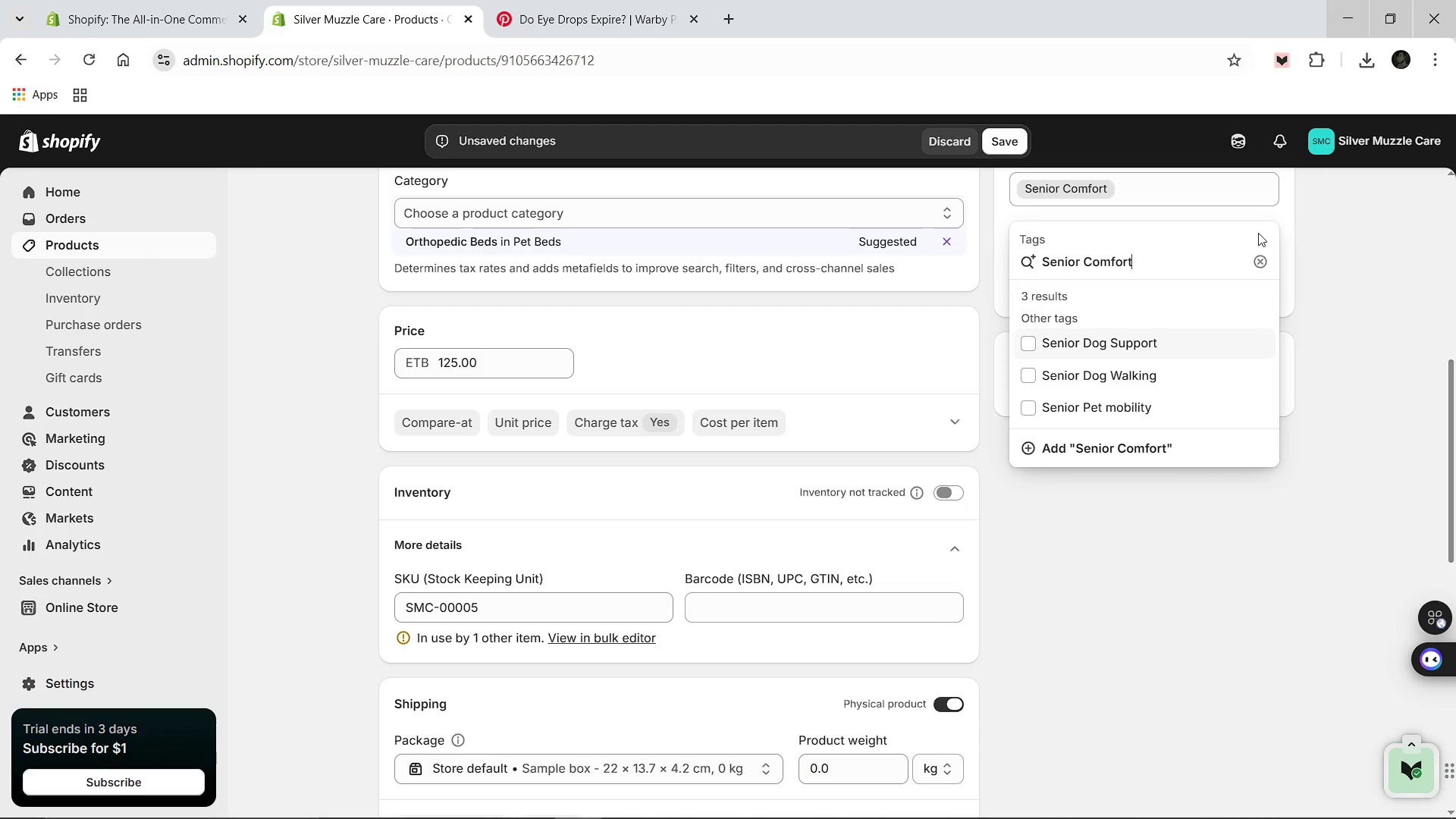 
key(Enter)
 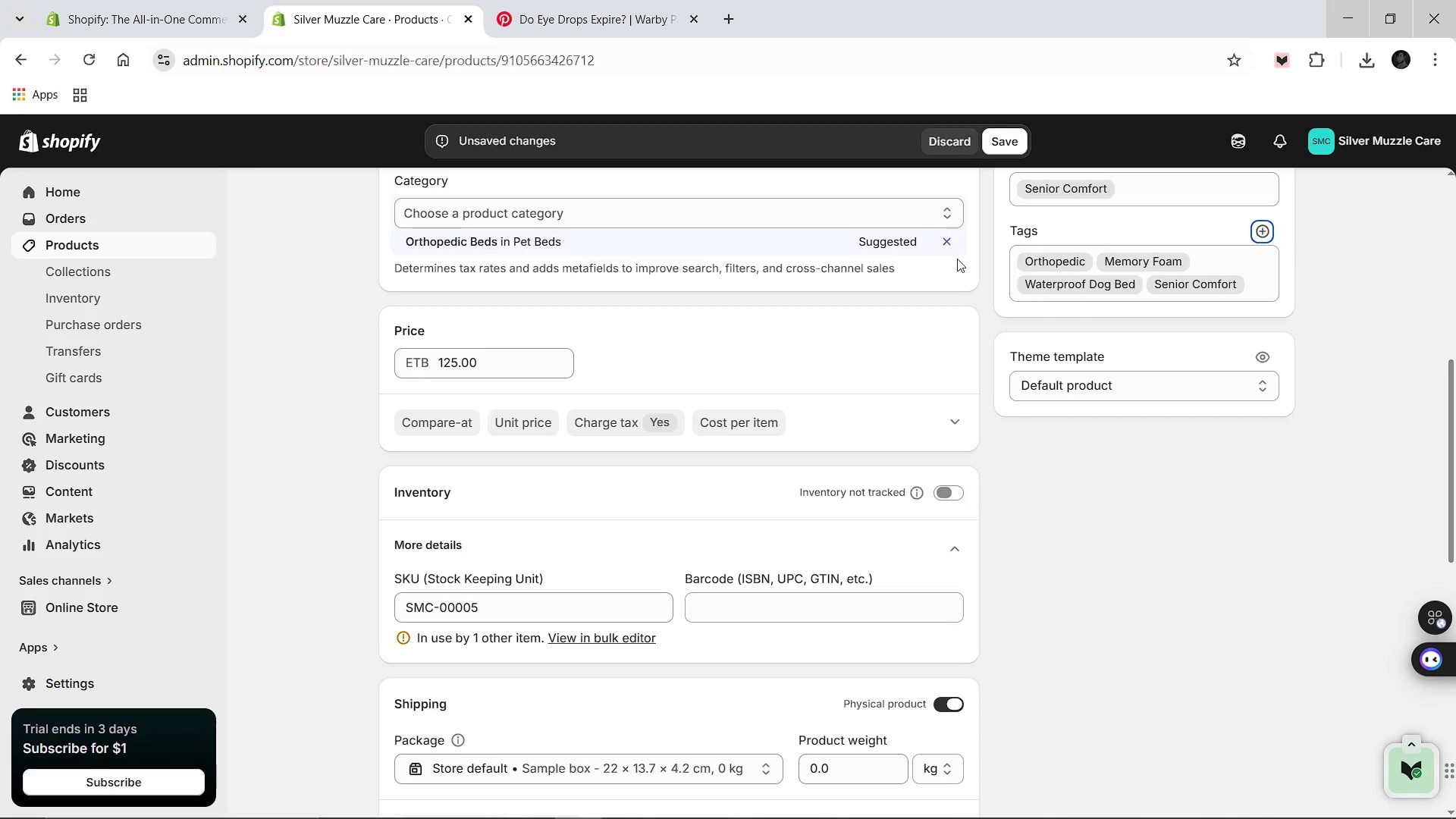 
mouse_move([899, 435])
 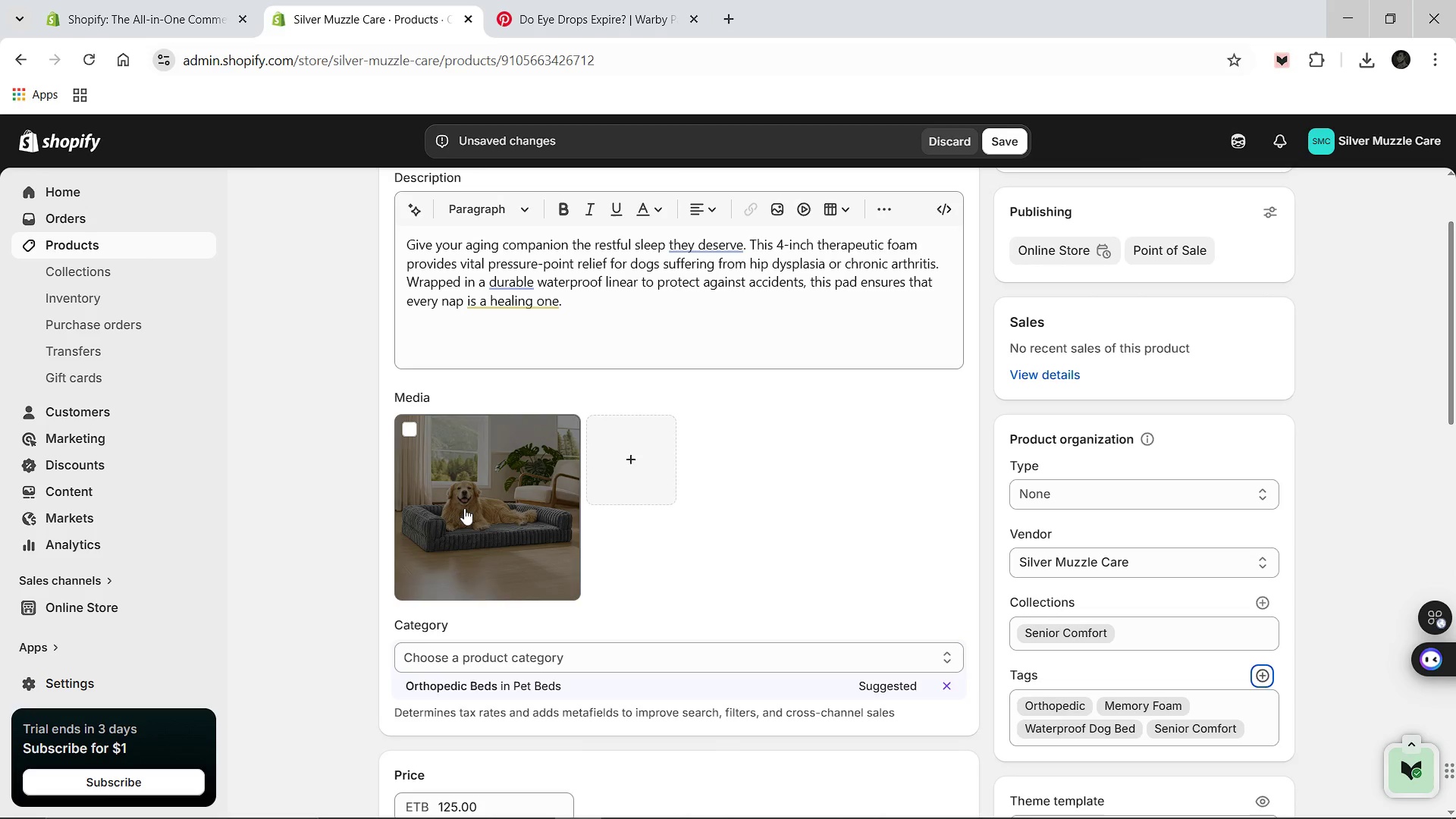 
left_click([464, 508])
 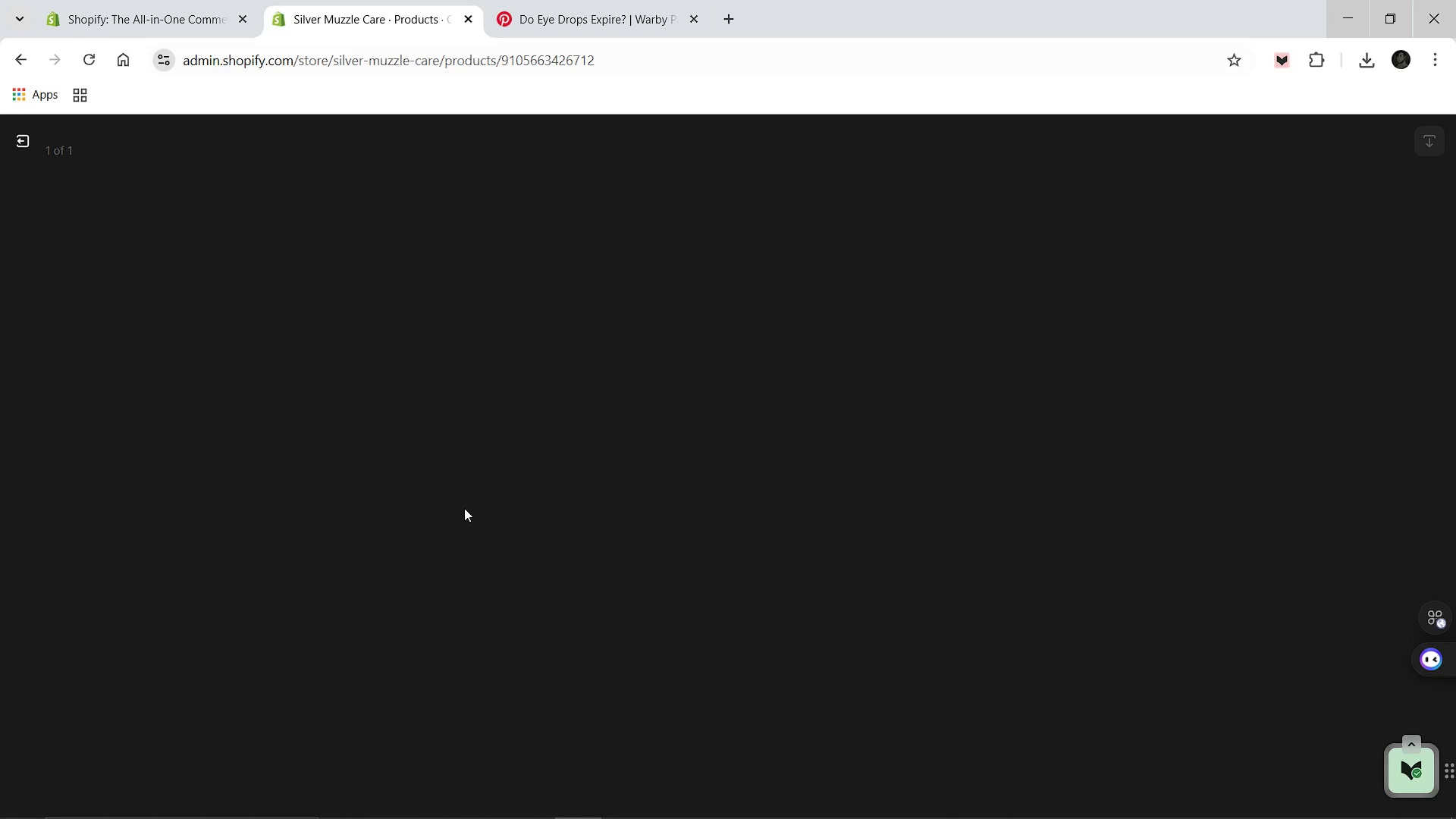 
wait(10.84)
 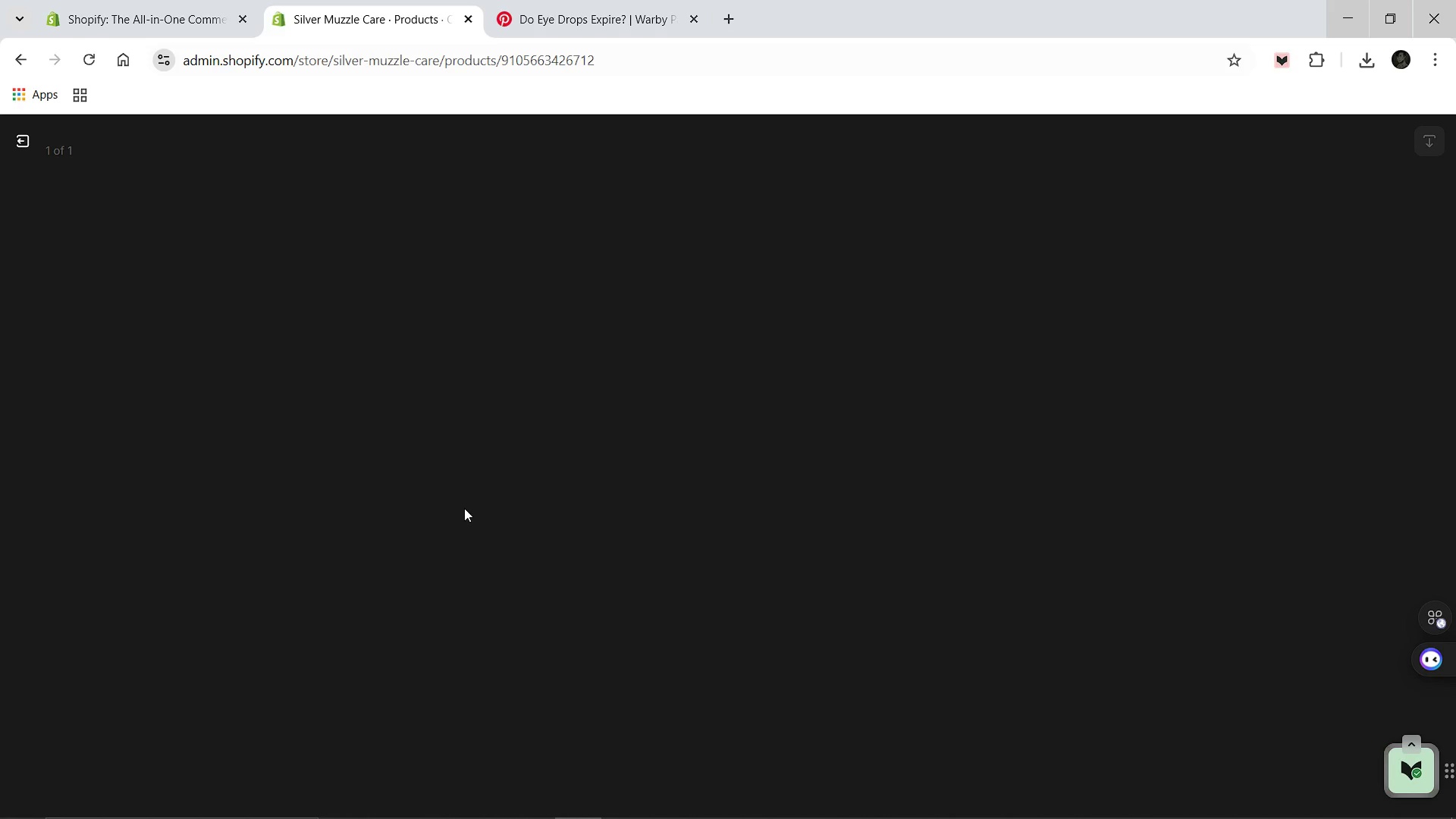 
left_click([1244, 364])
 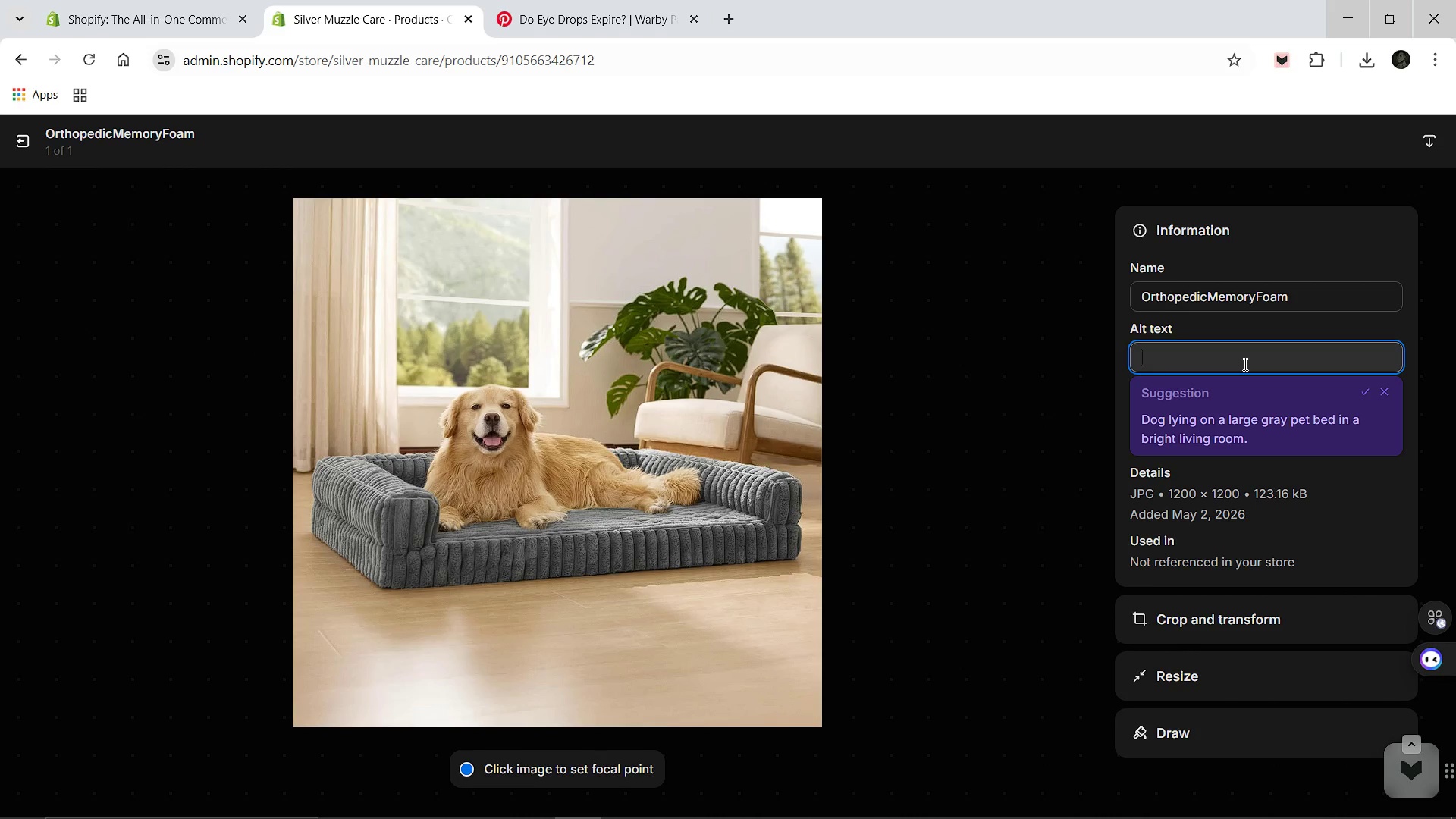 
type(Blue h)
 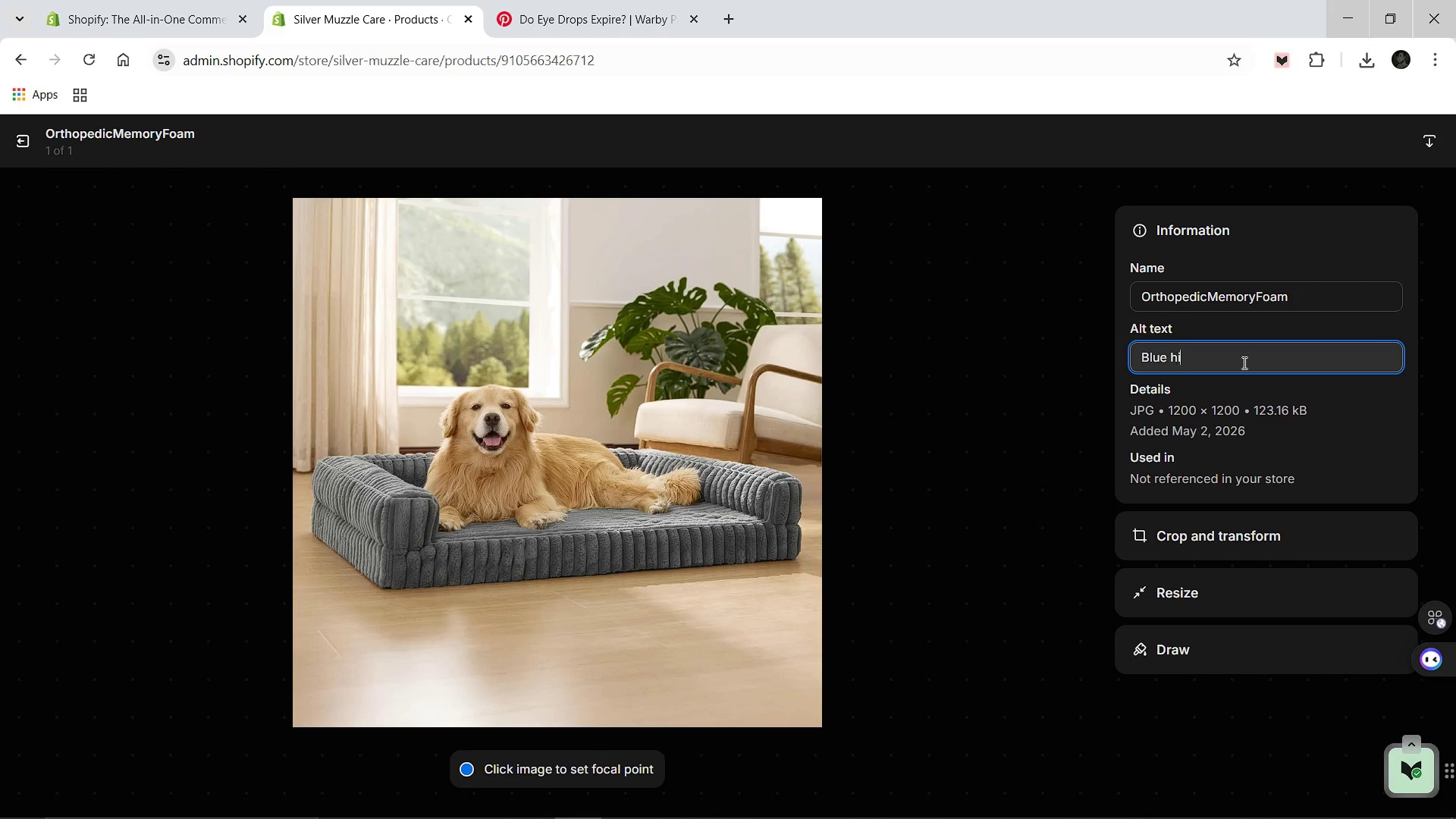 
type(igh-denisty orthopedic memory foam mat with a waterproof layer)
 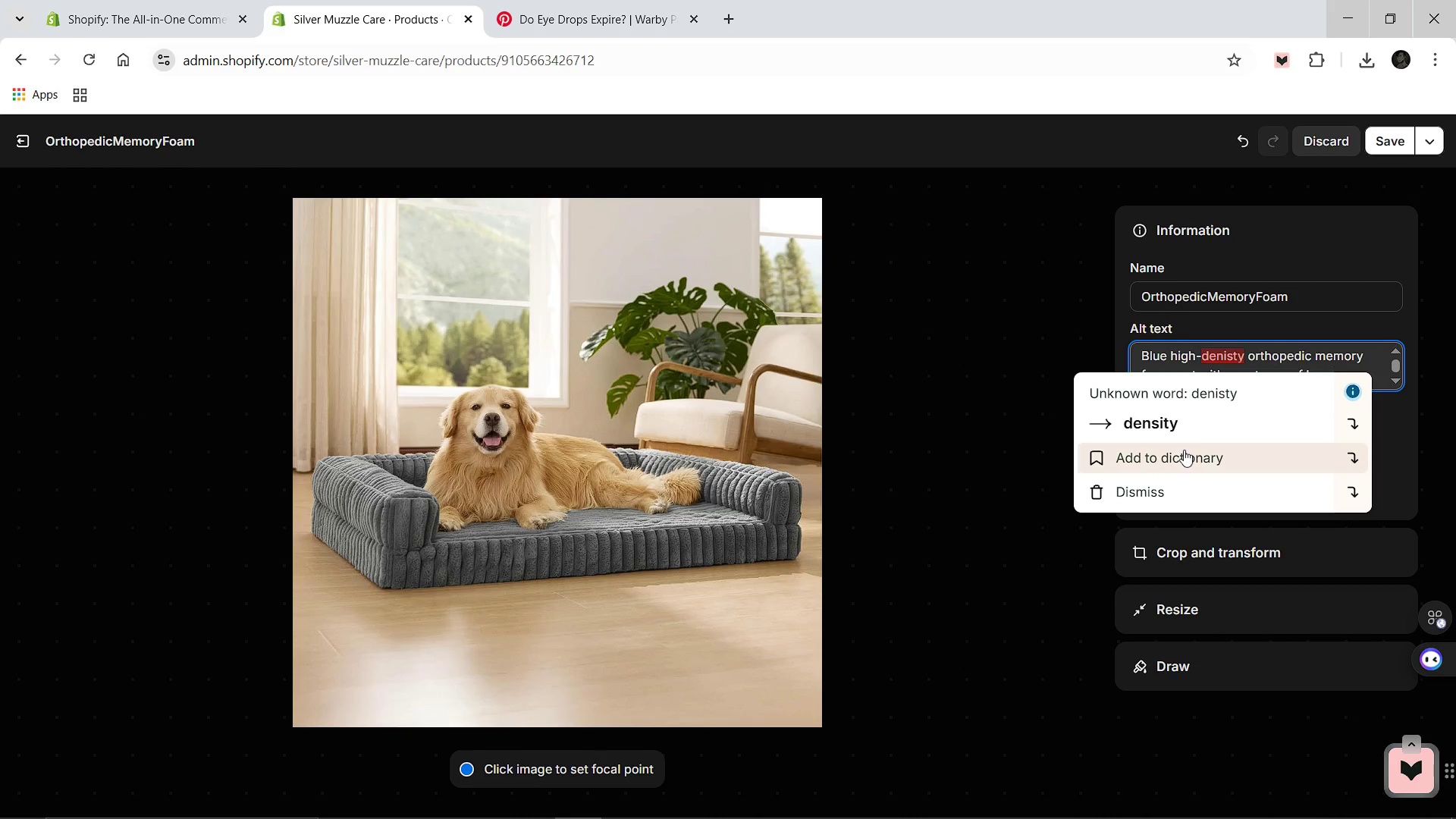 
left_click([1196, 421])
 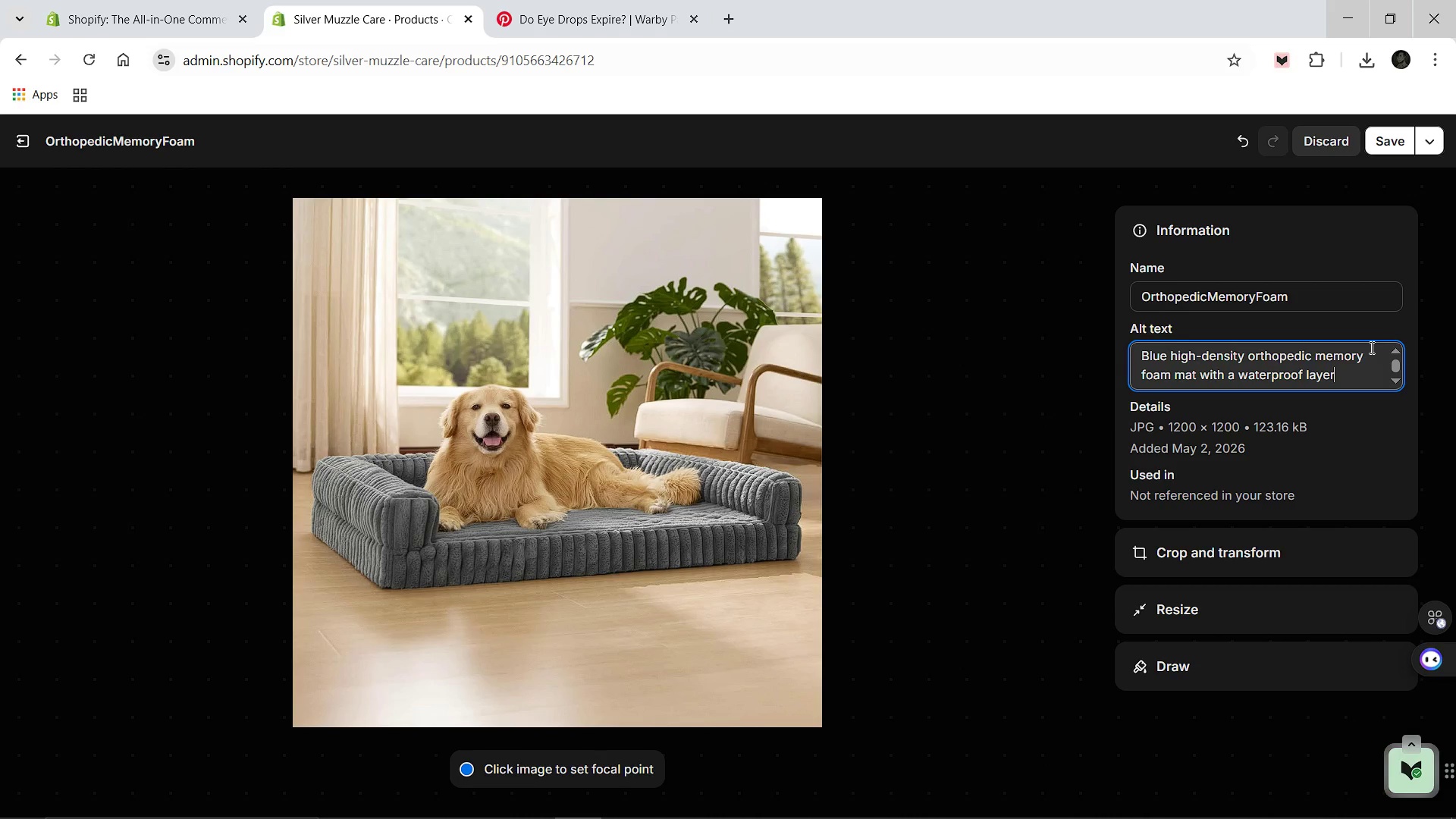 
key(Period)
 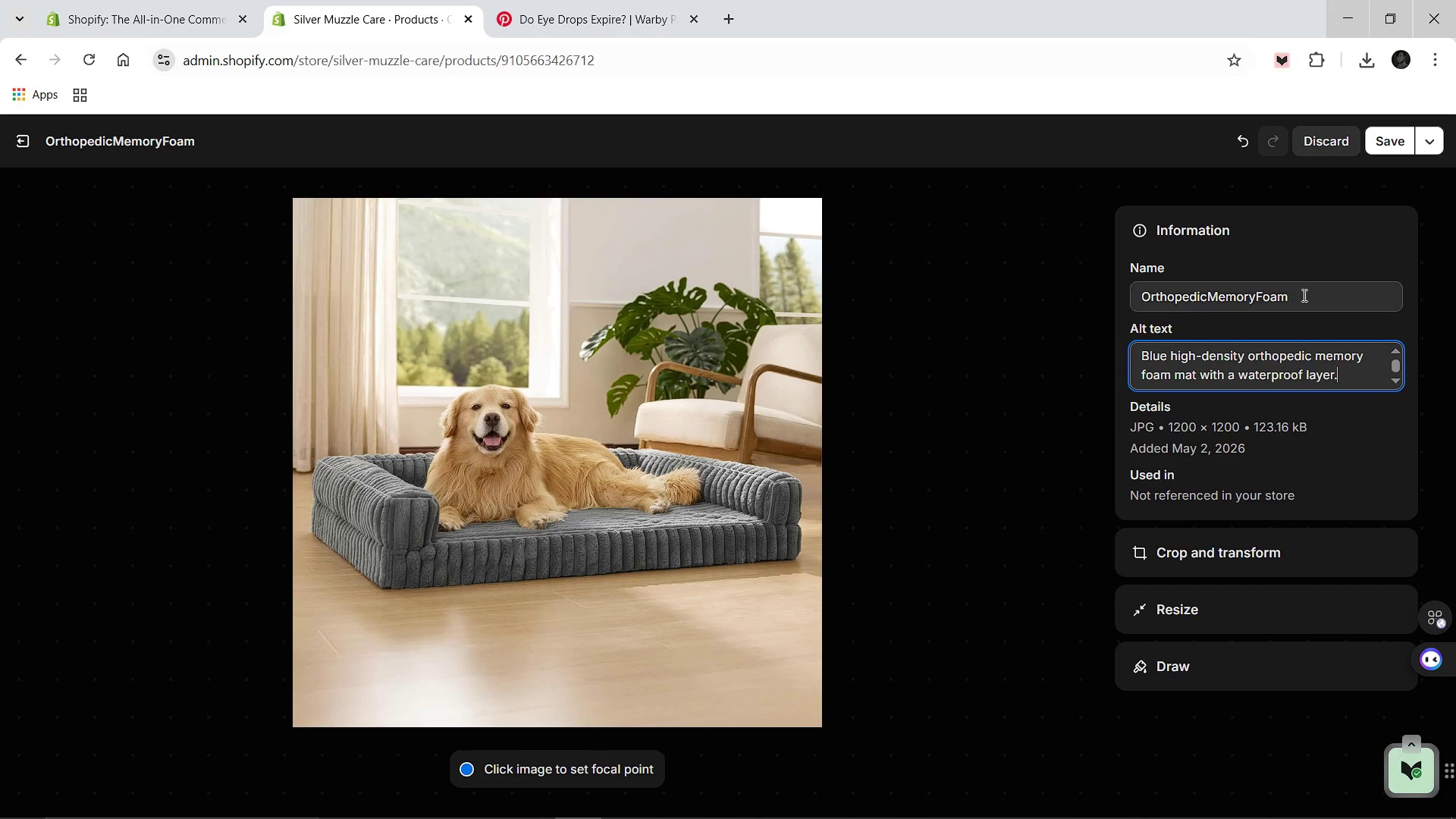 
left_click([1303, 296])
 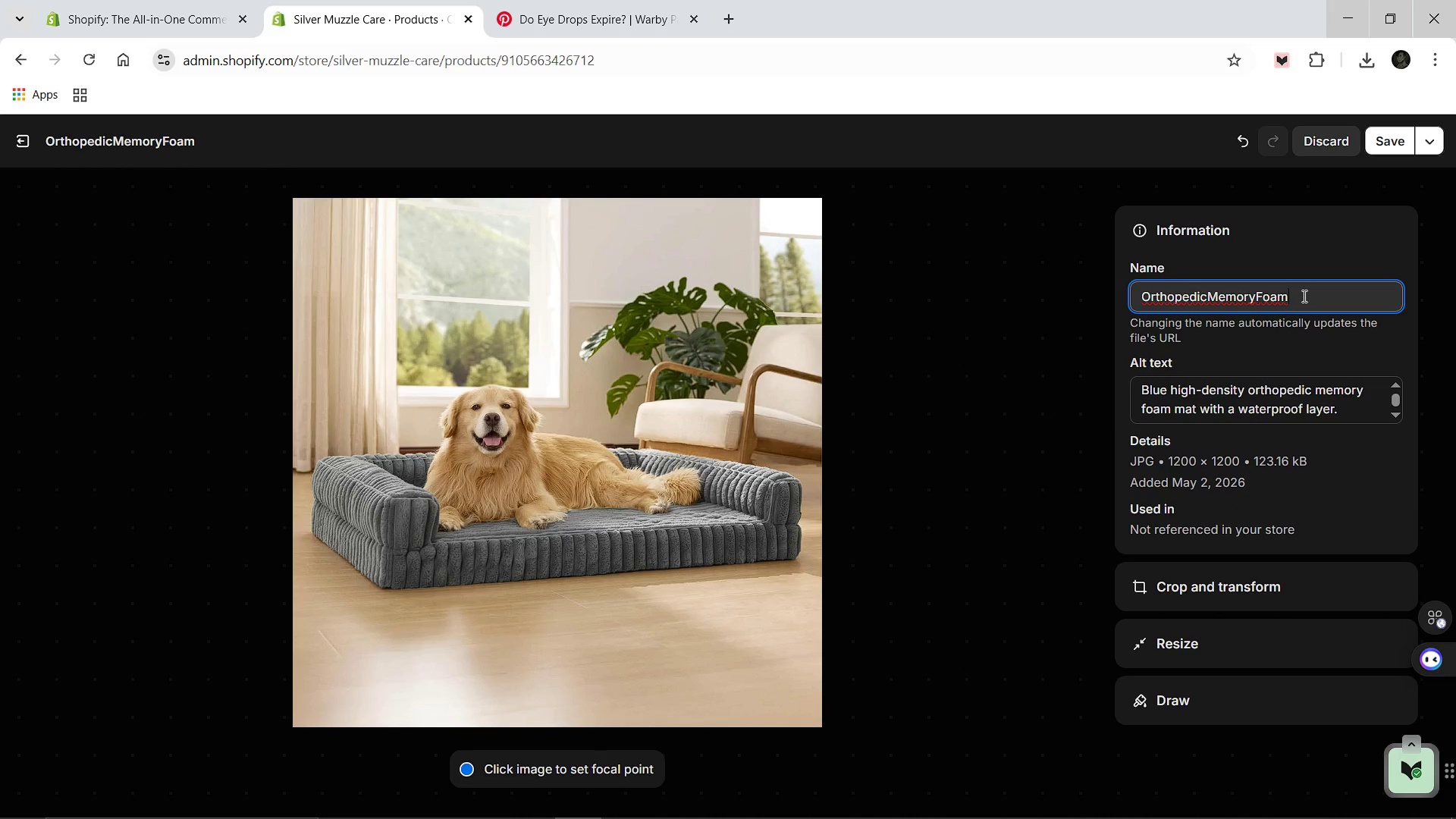 
key(Control+A)
 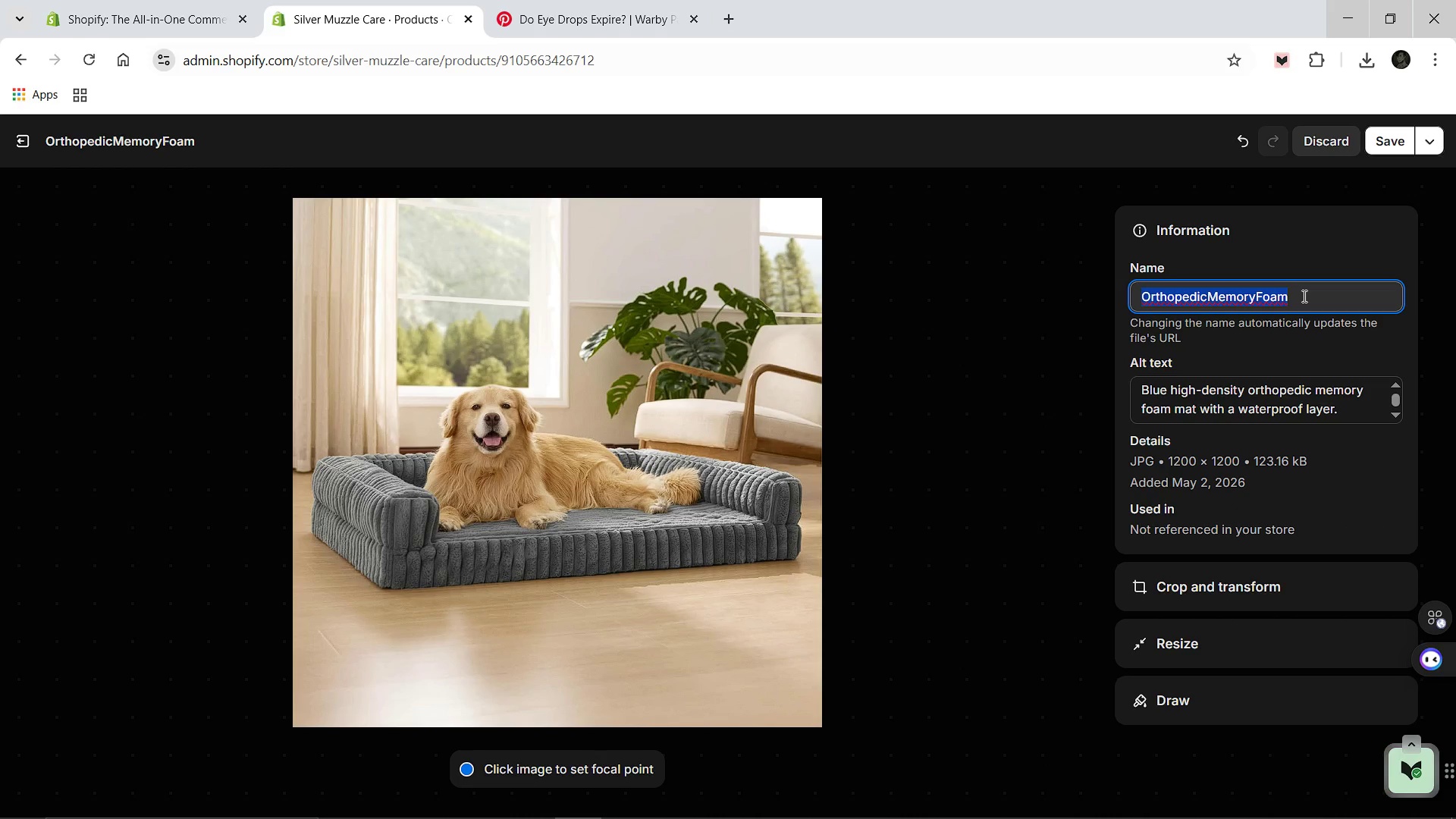 
type(Therapeutic )
key(Backspace)
type(-Memoe)
key(Backspace)
type(ry-Foam-Dog-Mat)
 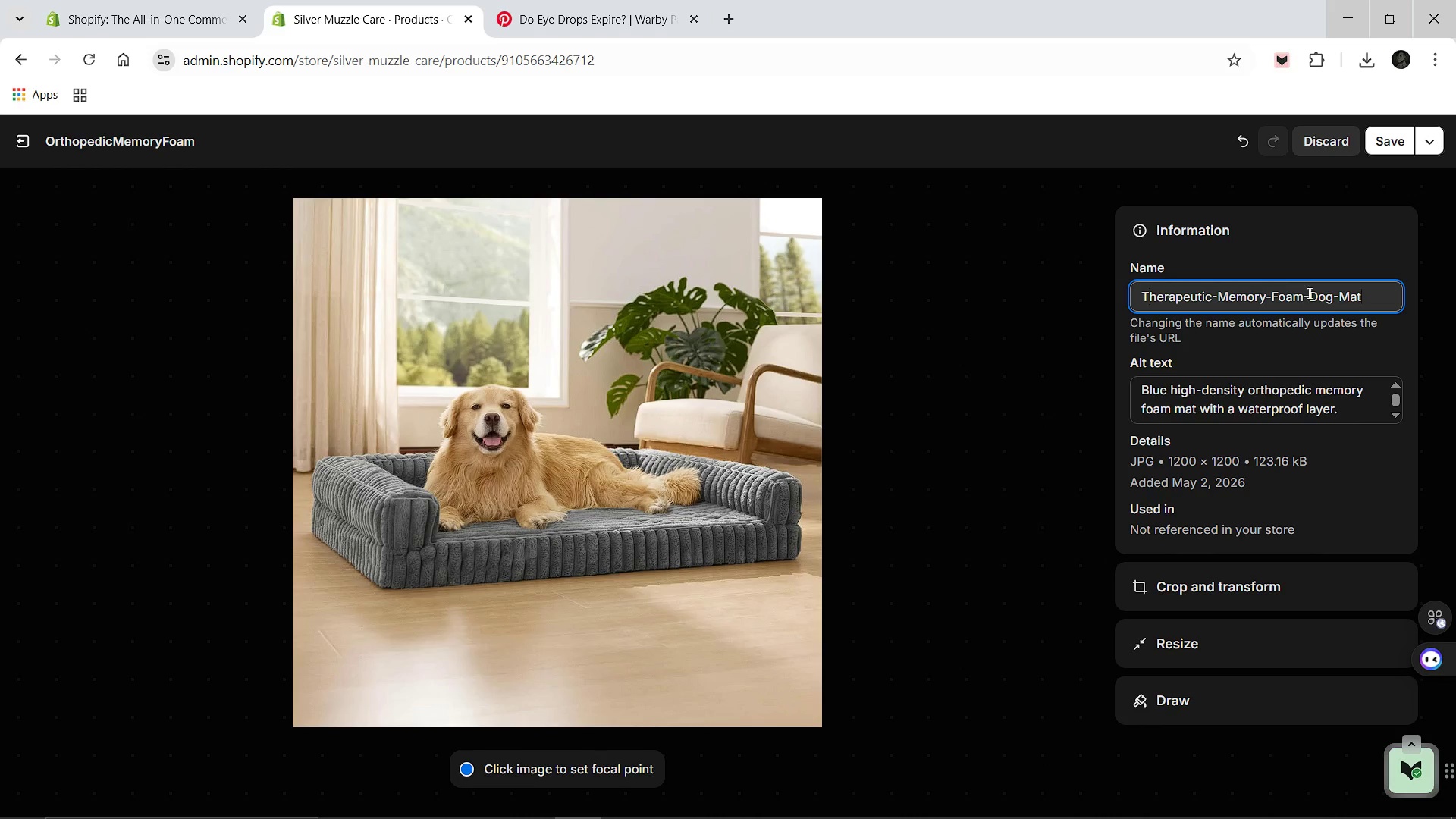 
left_click([1388, 146])
 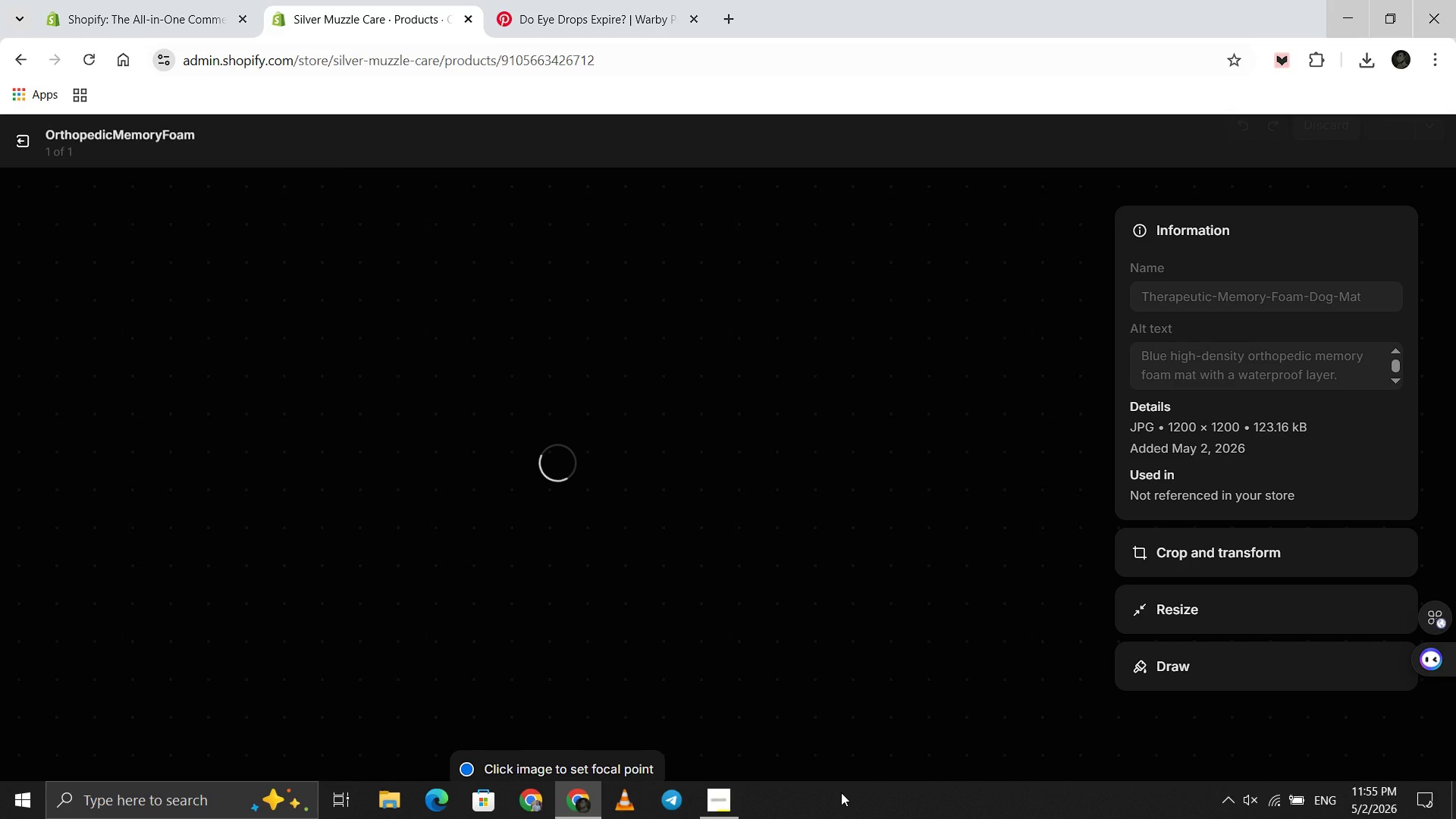 
left_click([724, 800])